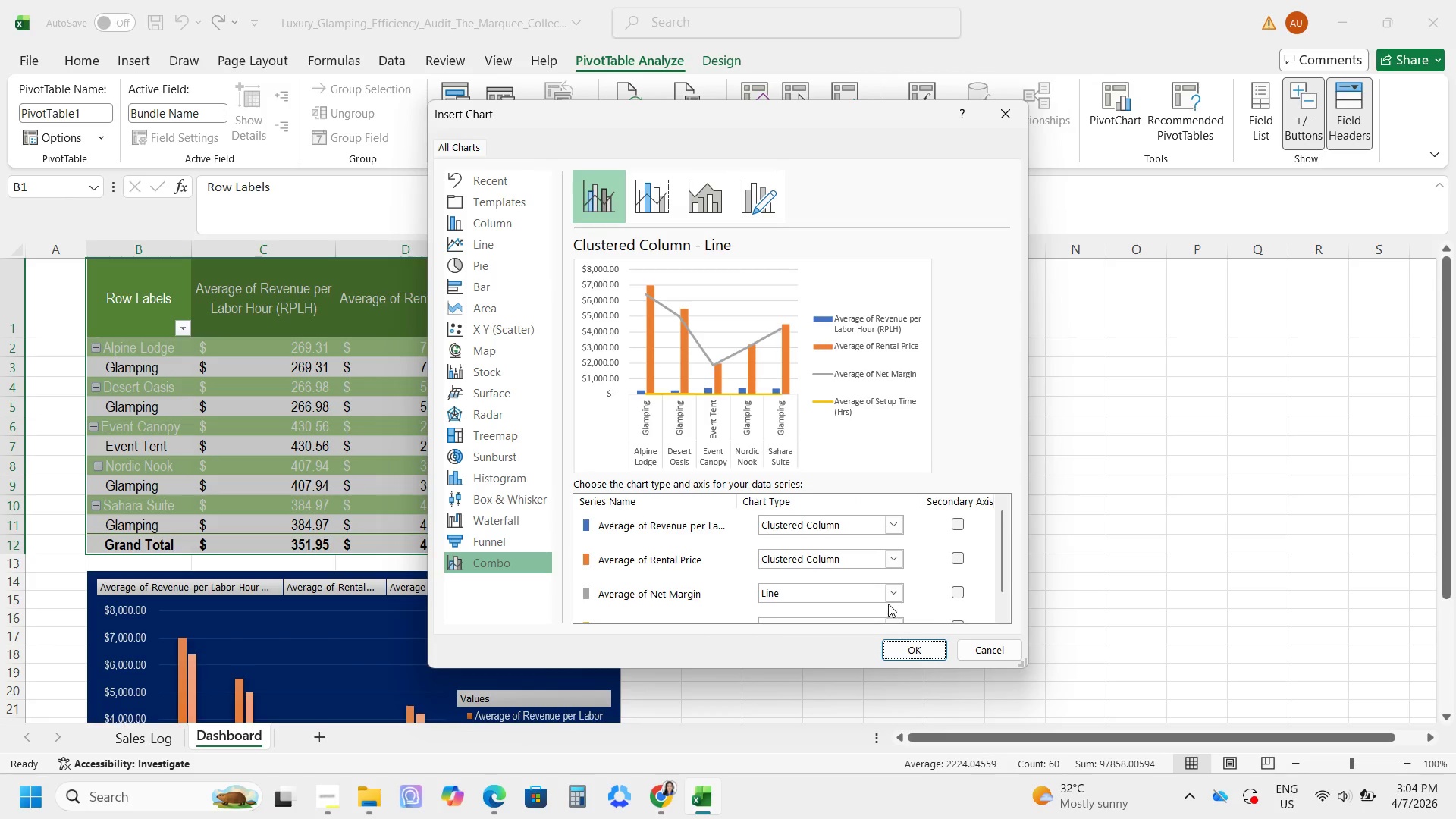 
scroll: coordinate [888, 604], scroll_direction: down, amount: 2.0
 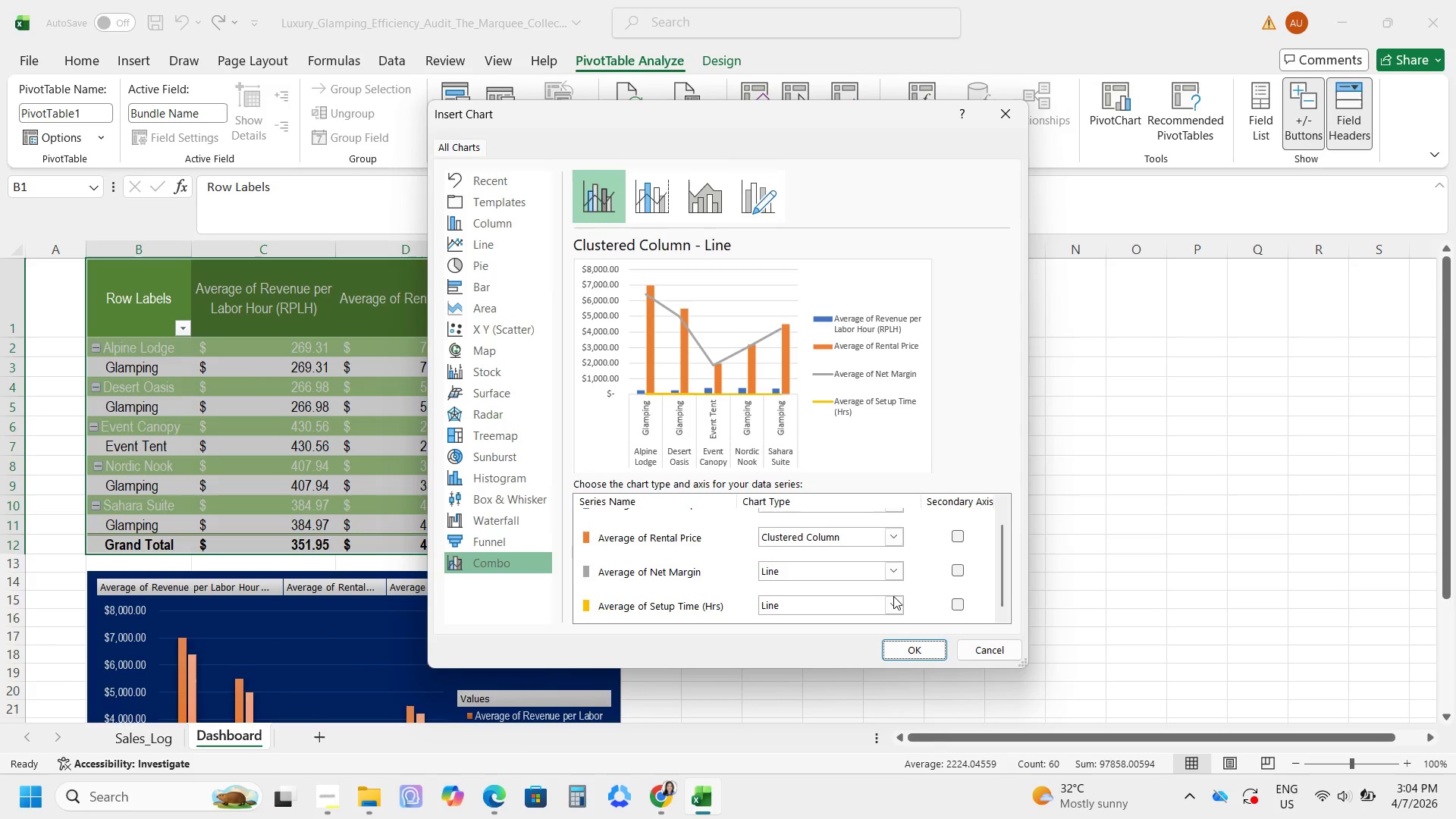 
scroll: coordinate [895, 592], scroll_direction: up, amount: 3.0
 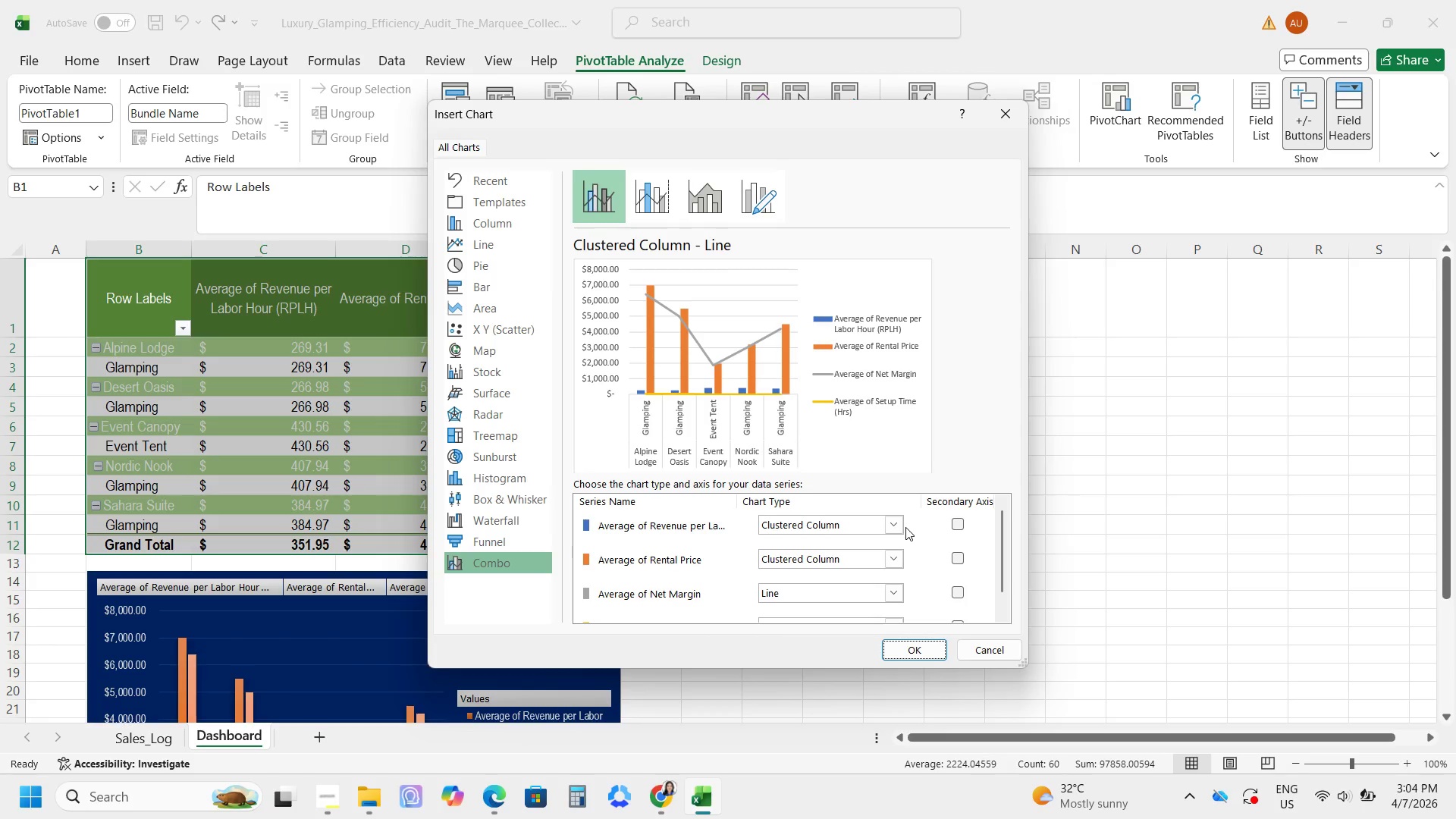 
wait(26.31)
 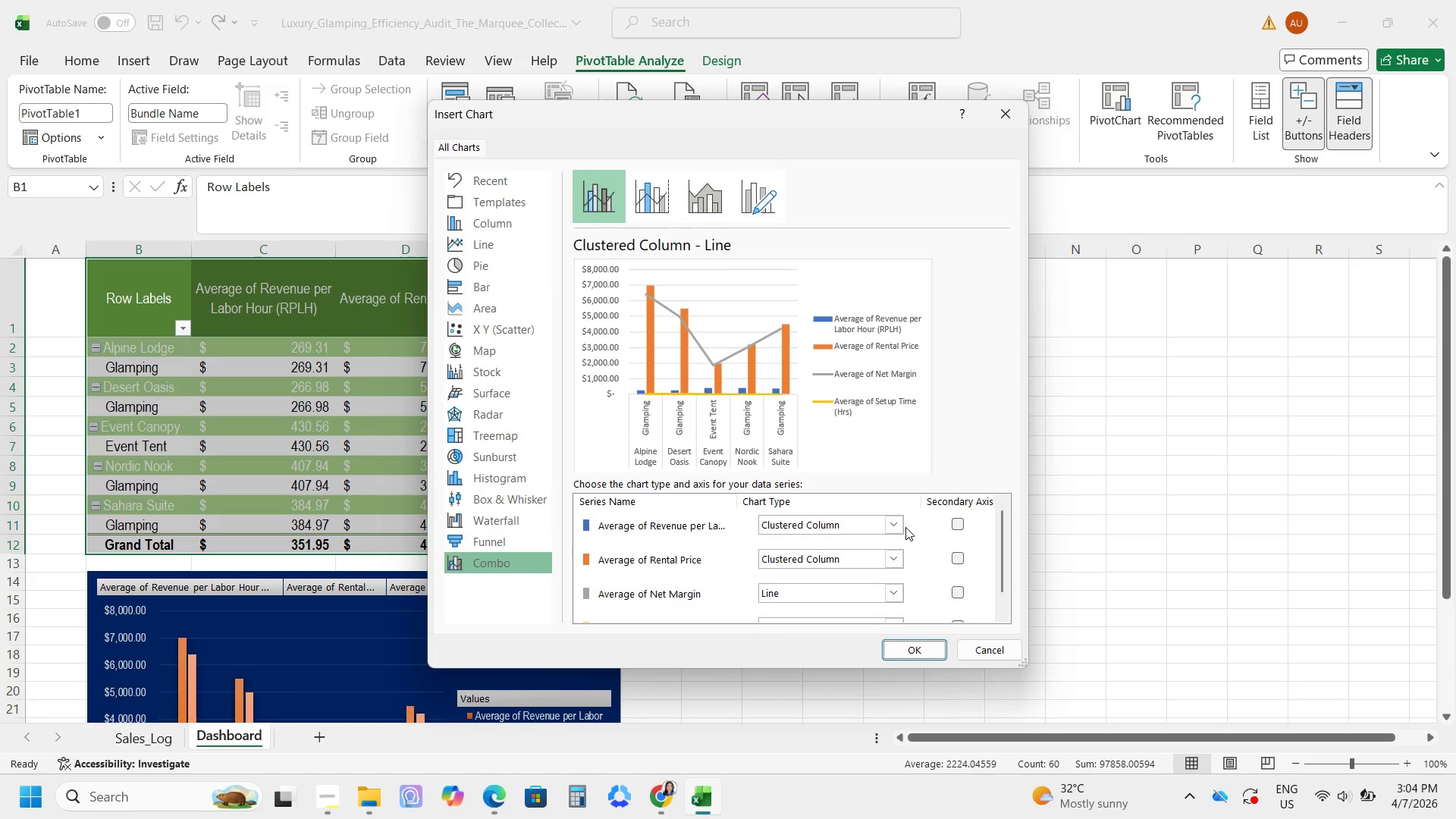 
scroll: coordinate [1004, 551], scroll_direction: down, amount: 1.0
 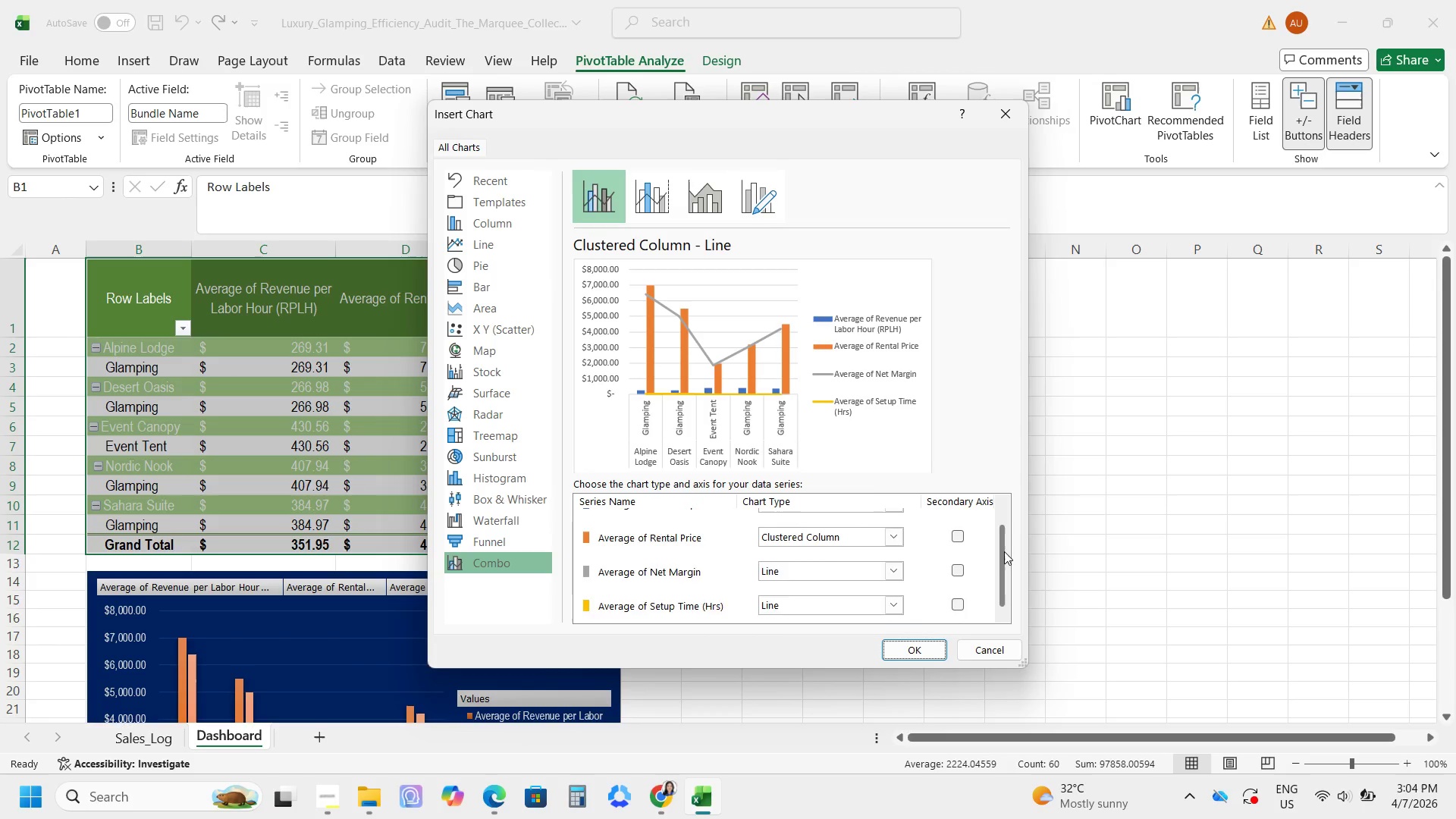 
scroll: coordinate [1004, 551], scroll_direction: up, amount: 2.0
 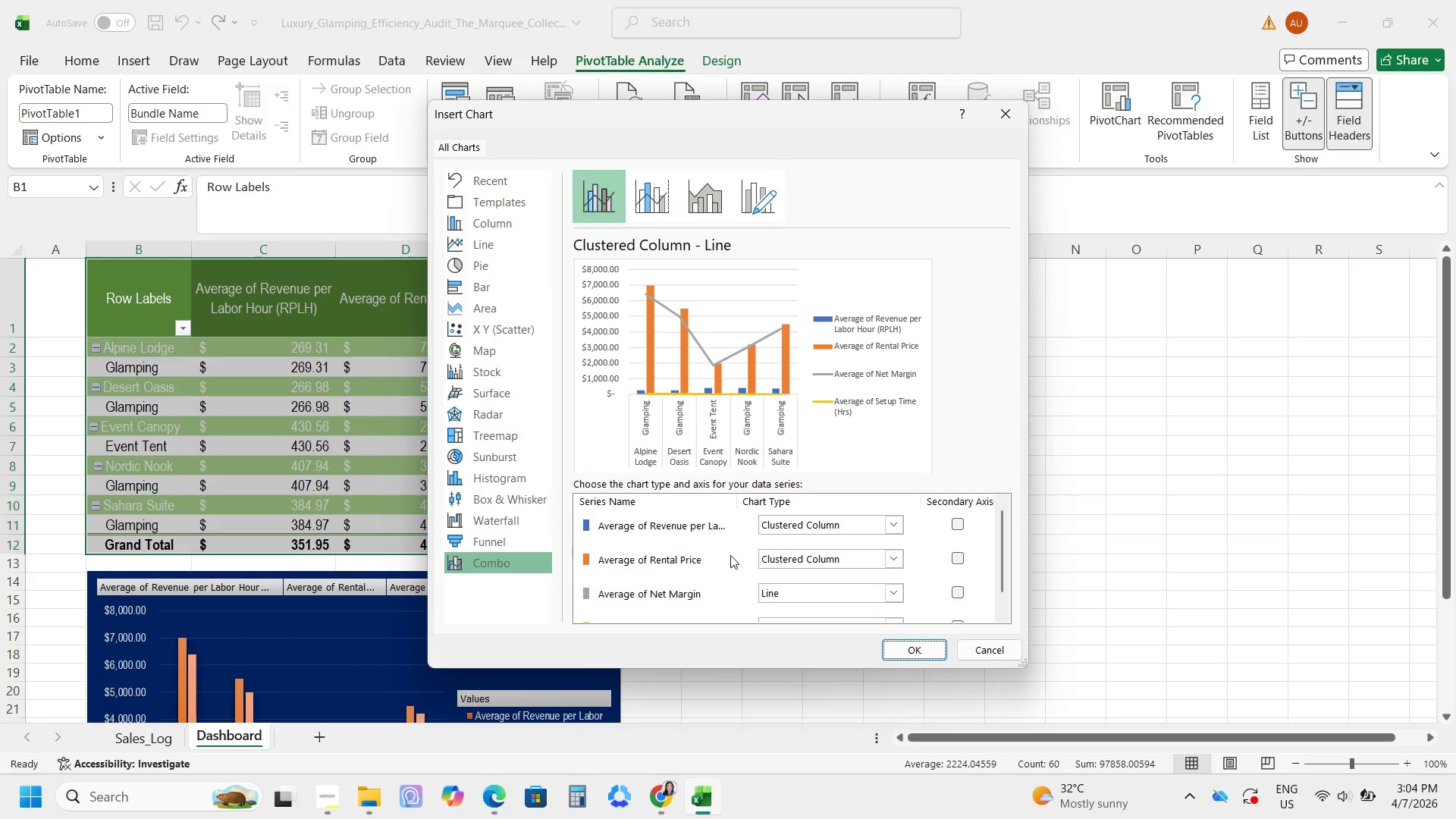 
scroll: coordinate [733, 554], scroll_direction: down, amount: 2.0
 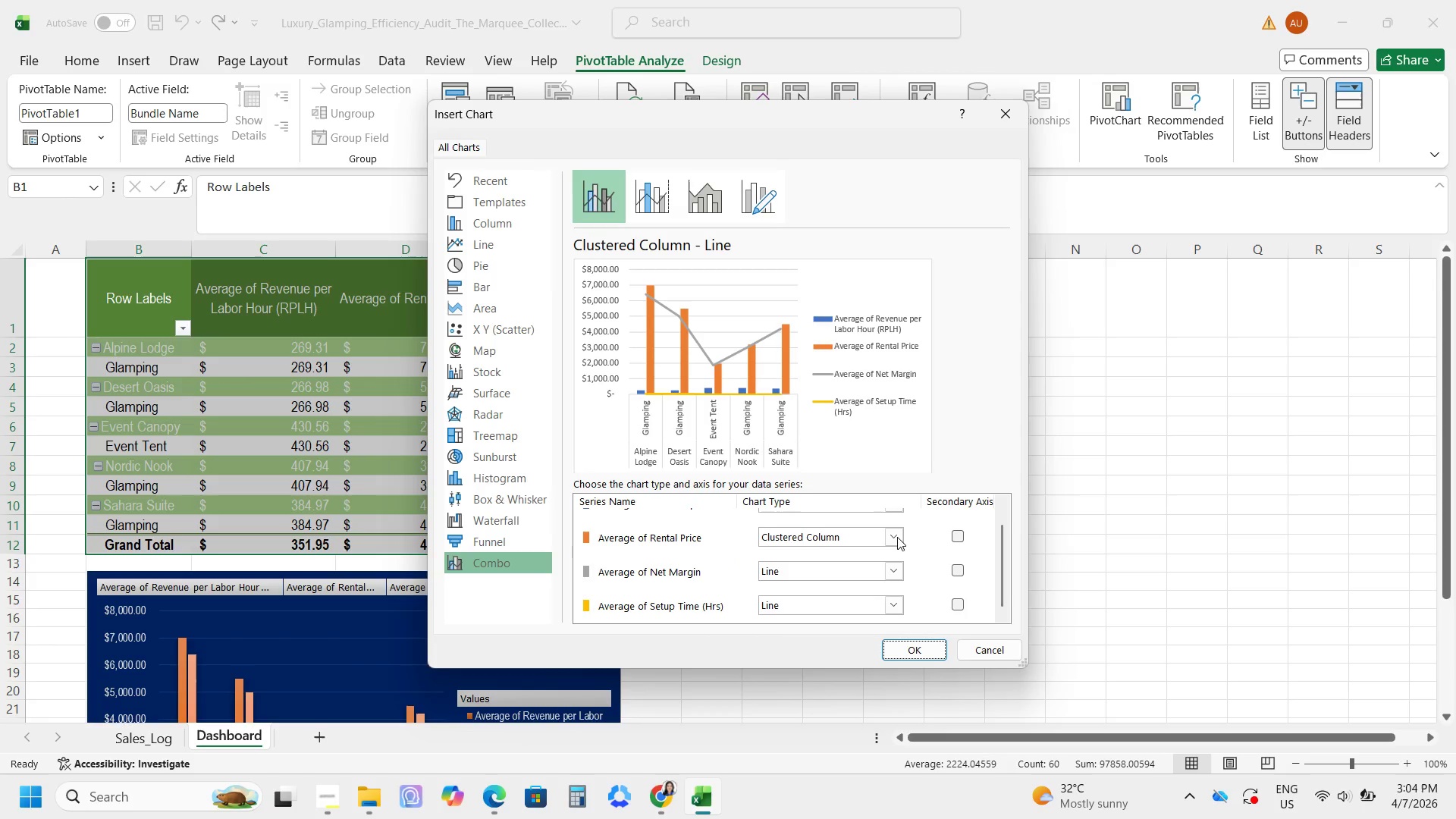 
scroll: coordinate [873, 548], scroll_direction: up, amount: 2.0
 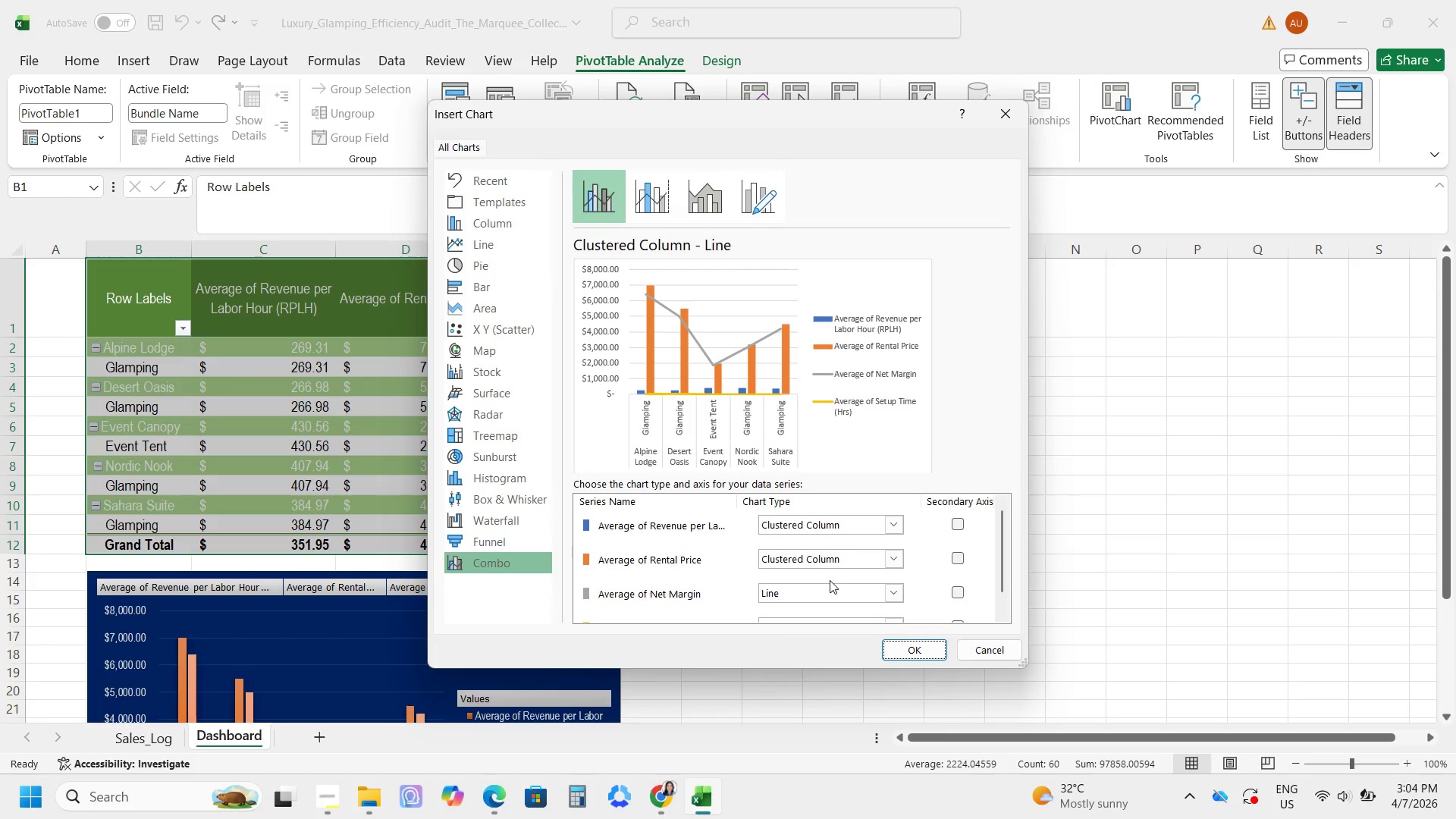 
wait(5.14)
 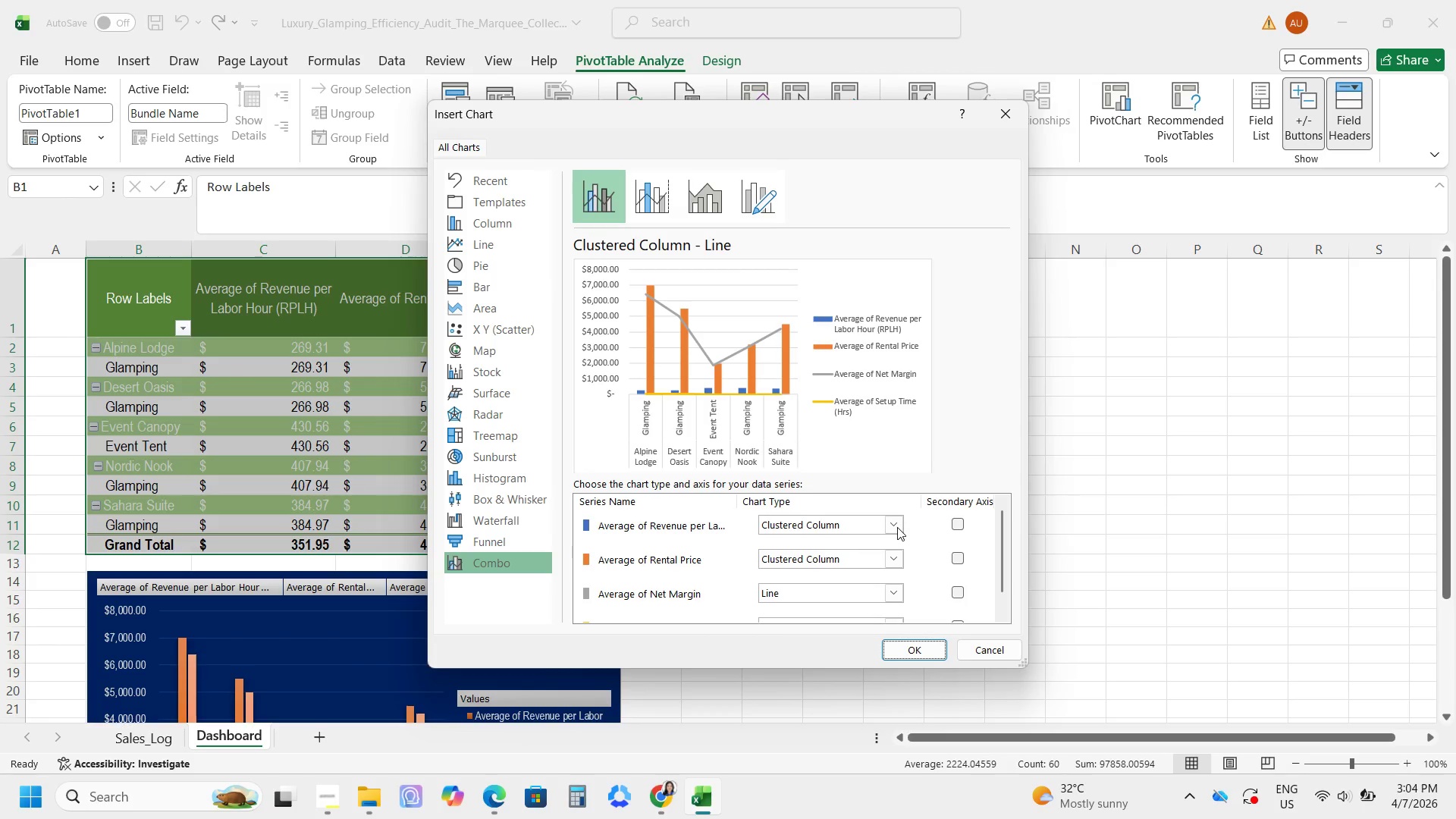 
scroll: coordinate [829, 577], scroll_direction: down, amount: 1.0
 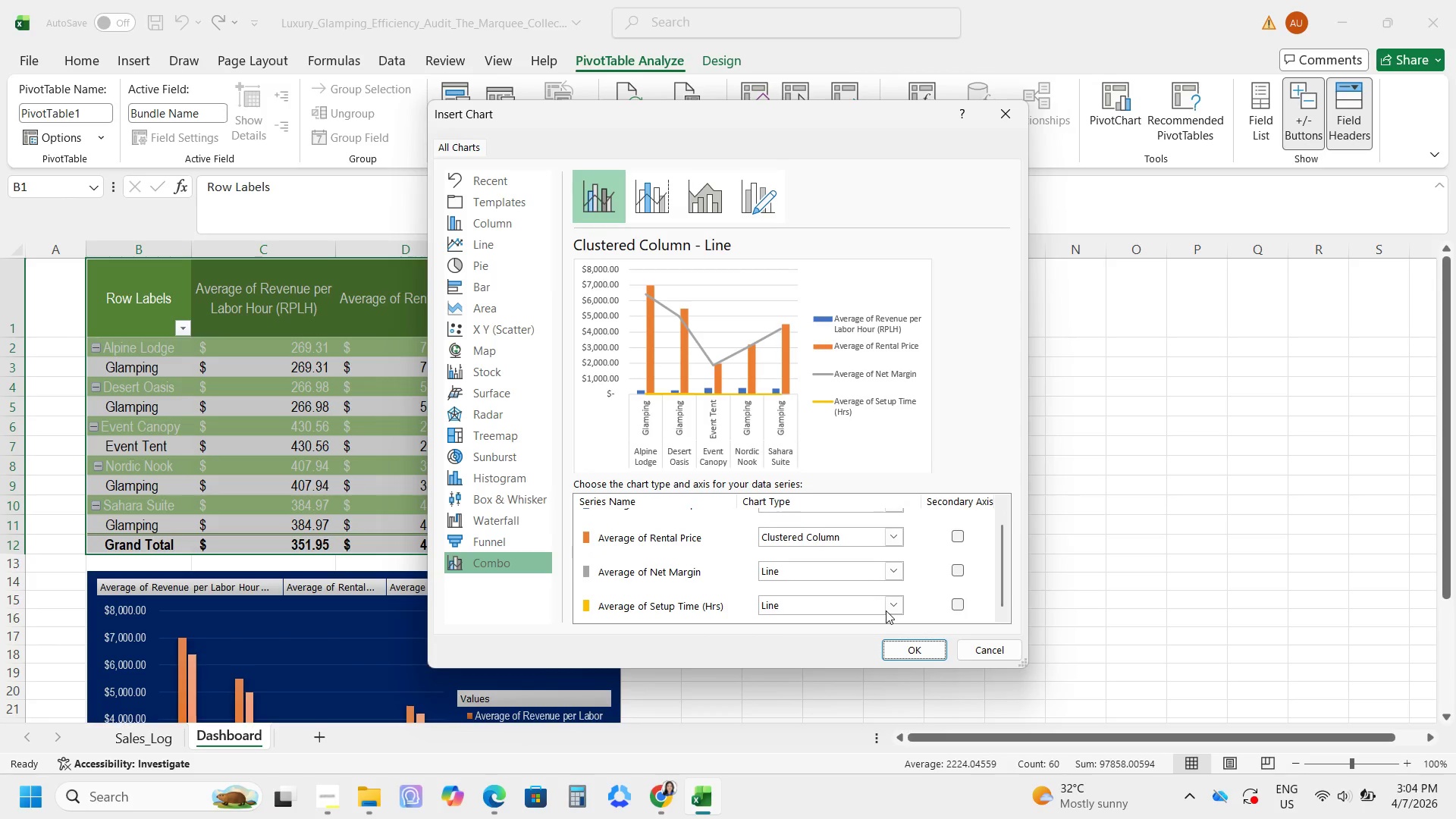 
left_click([886, 610])
 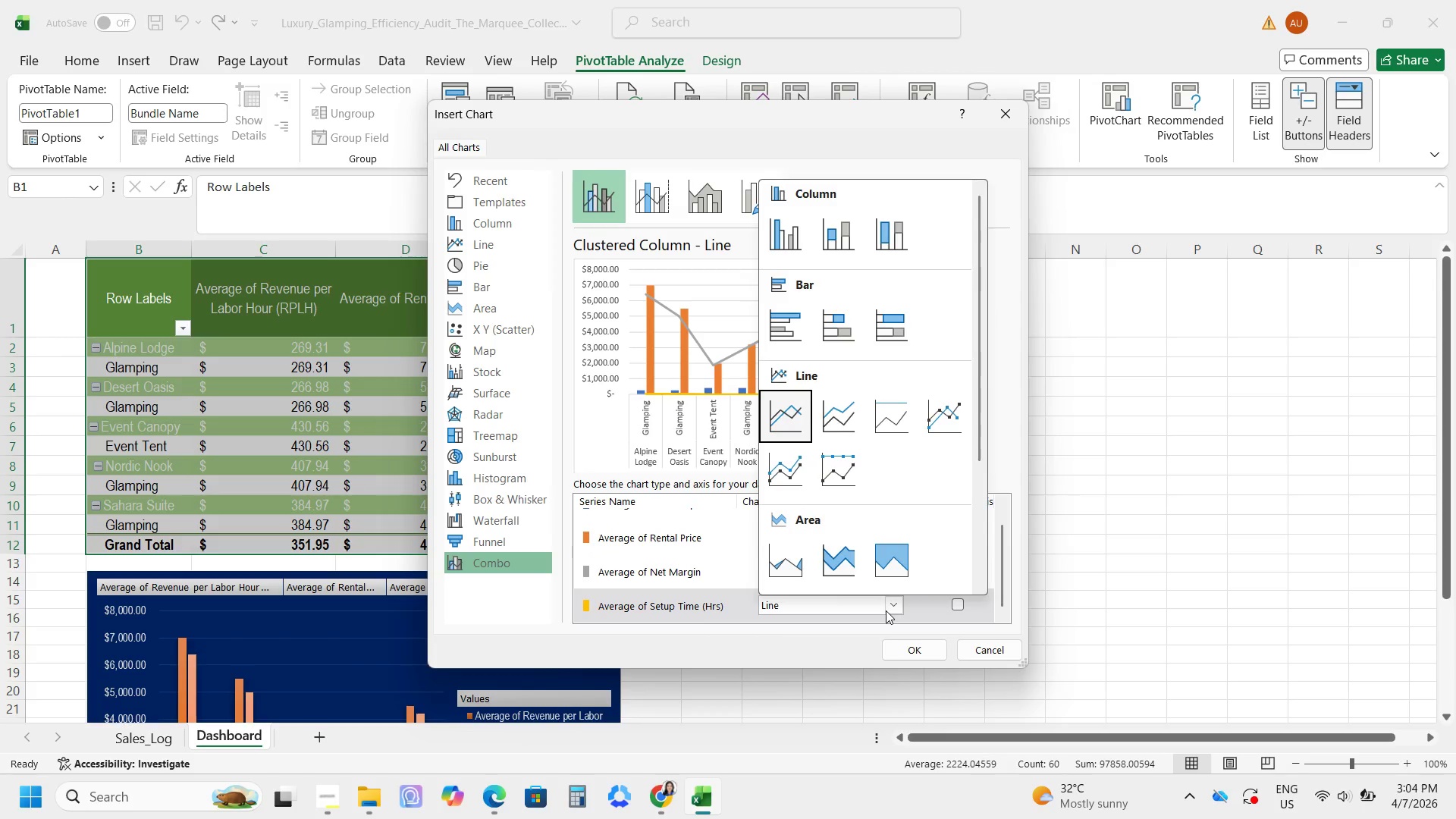 
left_click([886, 610])
 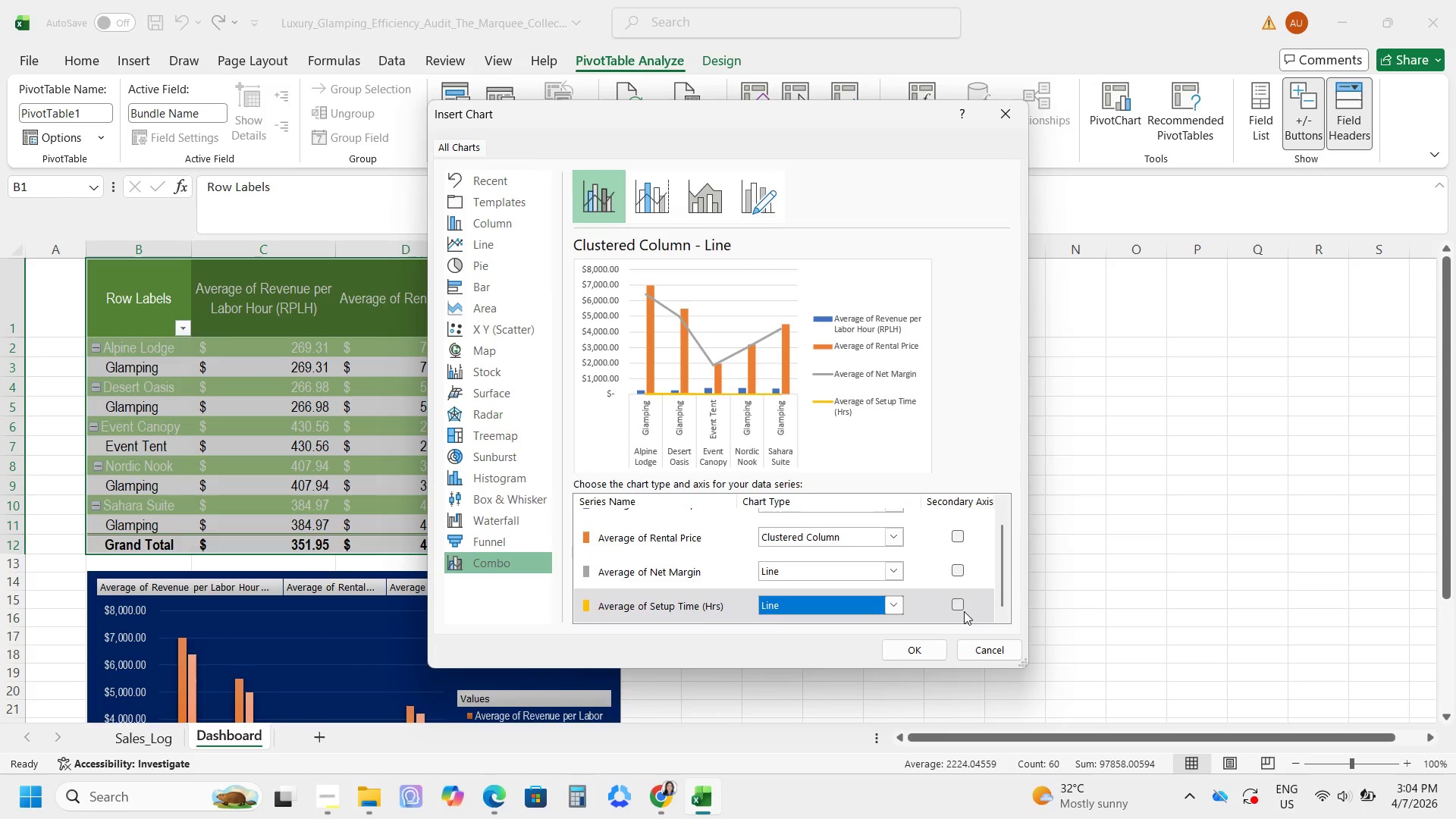 
left_click([964, 609])
 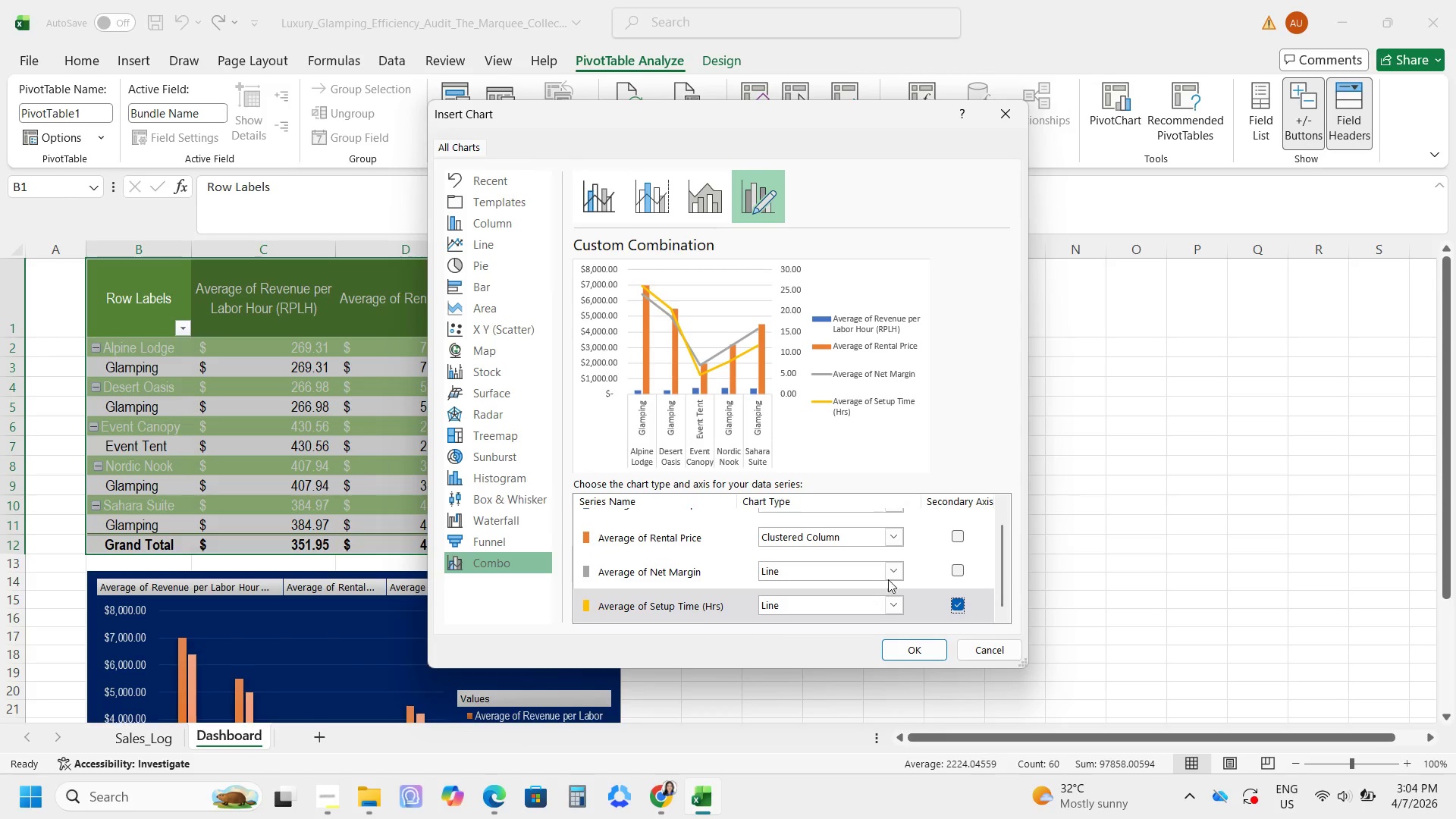 
left_click([890, 570])
 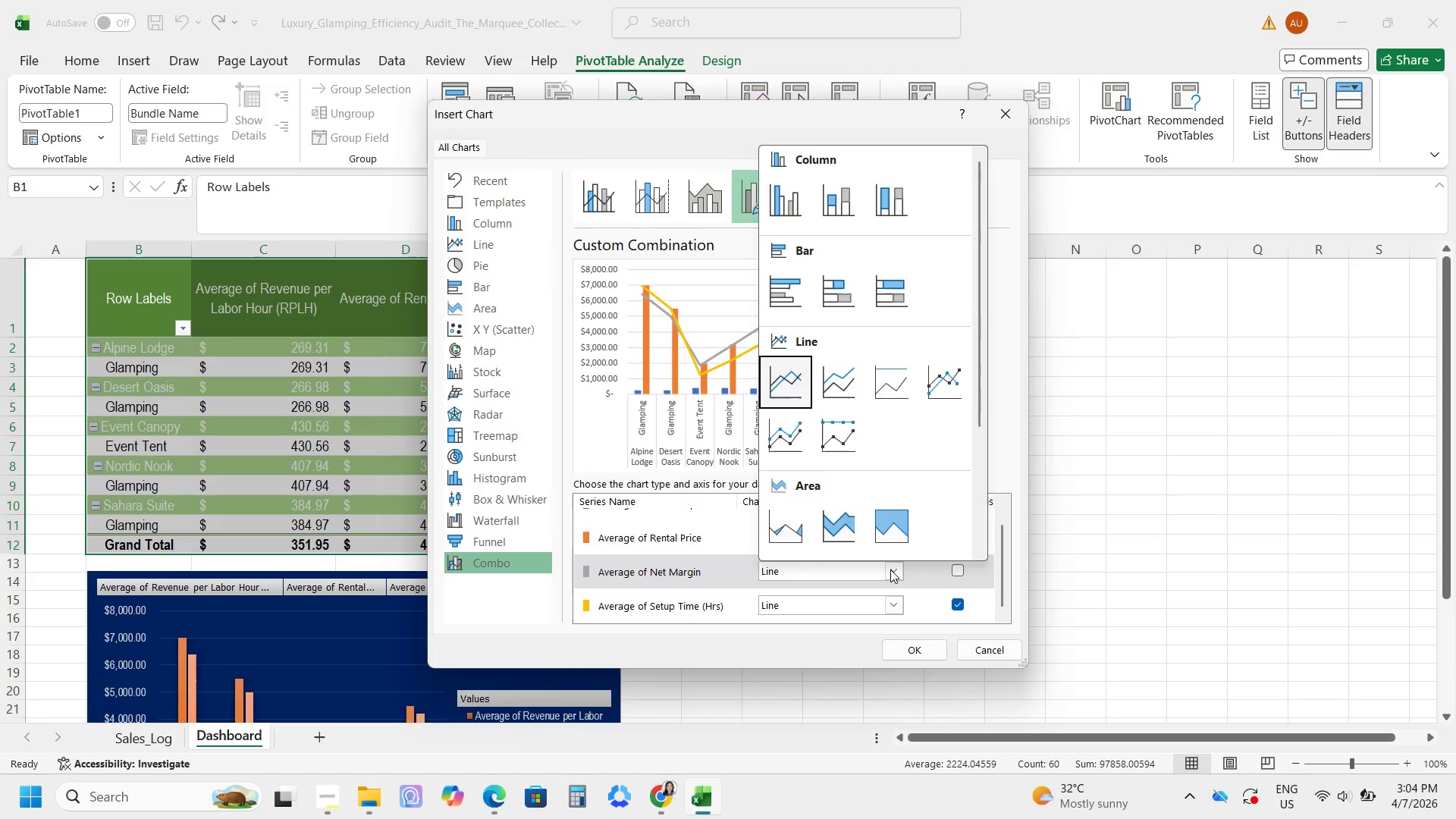 
left_click([890, 570])
 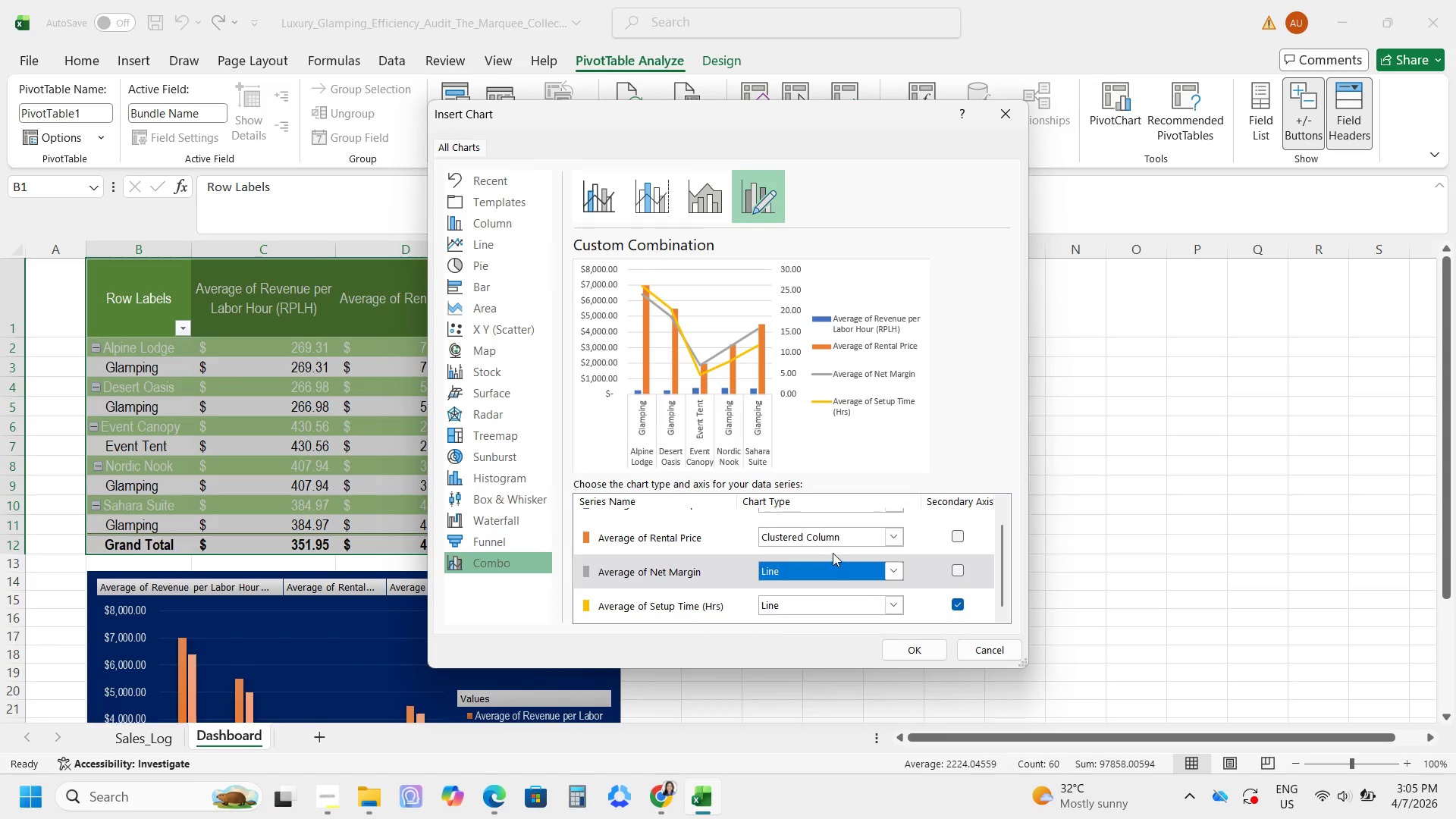 
scroll: coordinate [832, 553], scroll_direction: up, amount: 3.0
 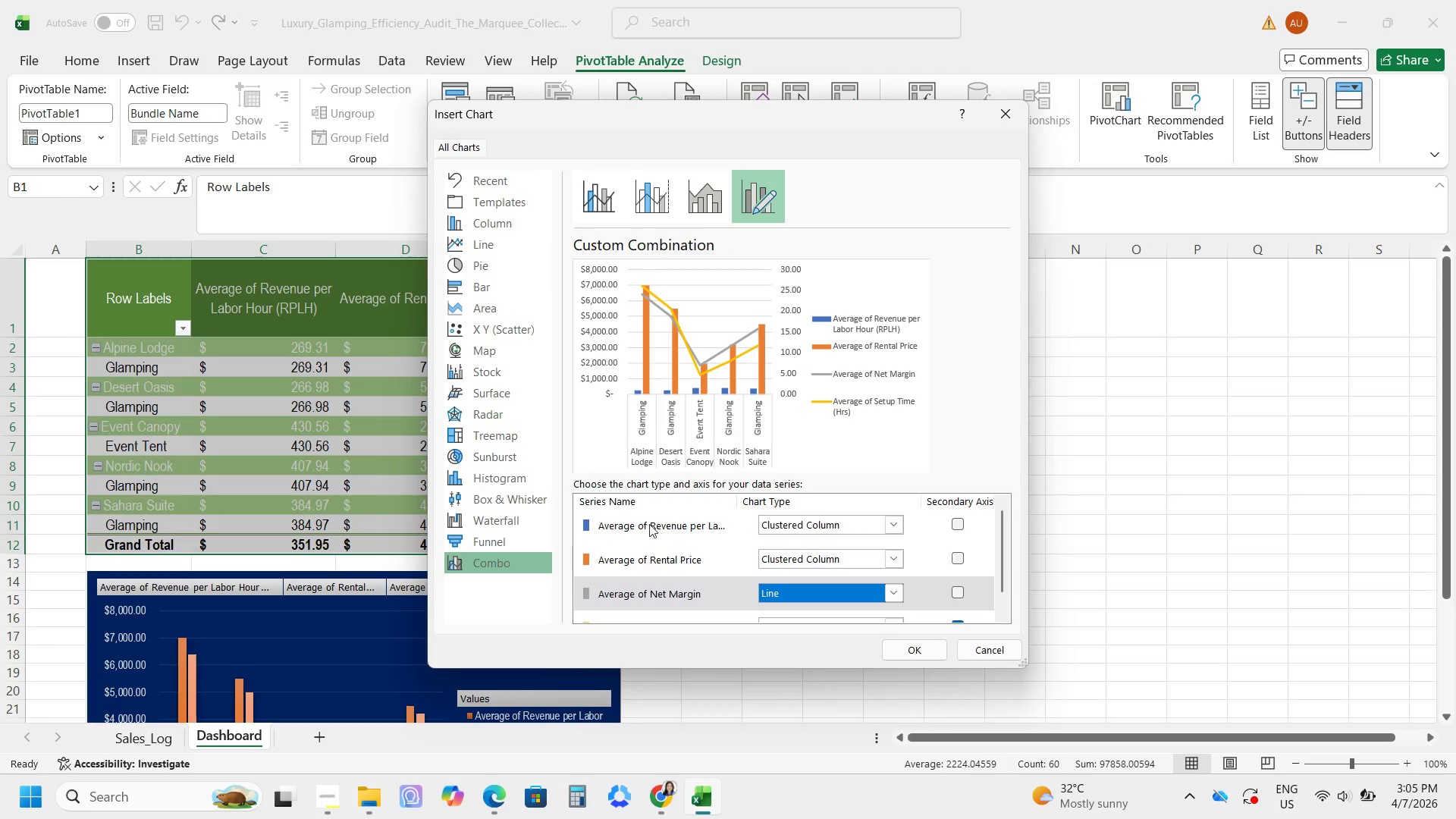 
scroll: coordinate [642, 516], scroll_direction: down, amount: 1.0
 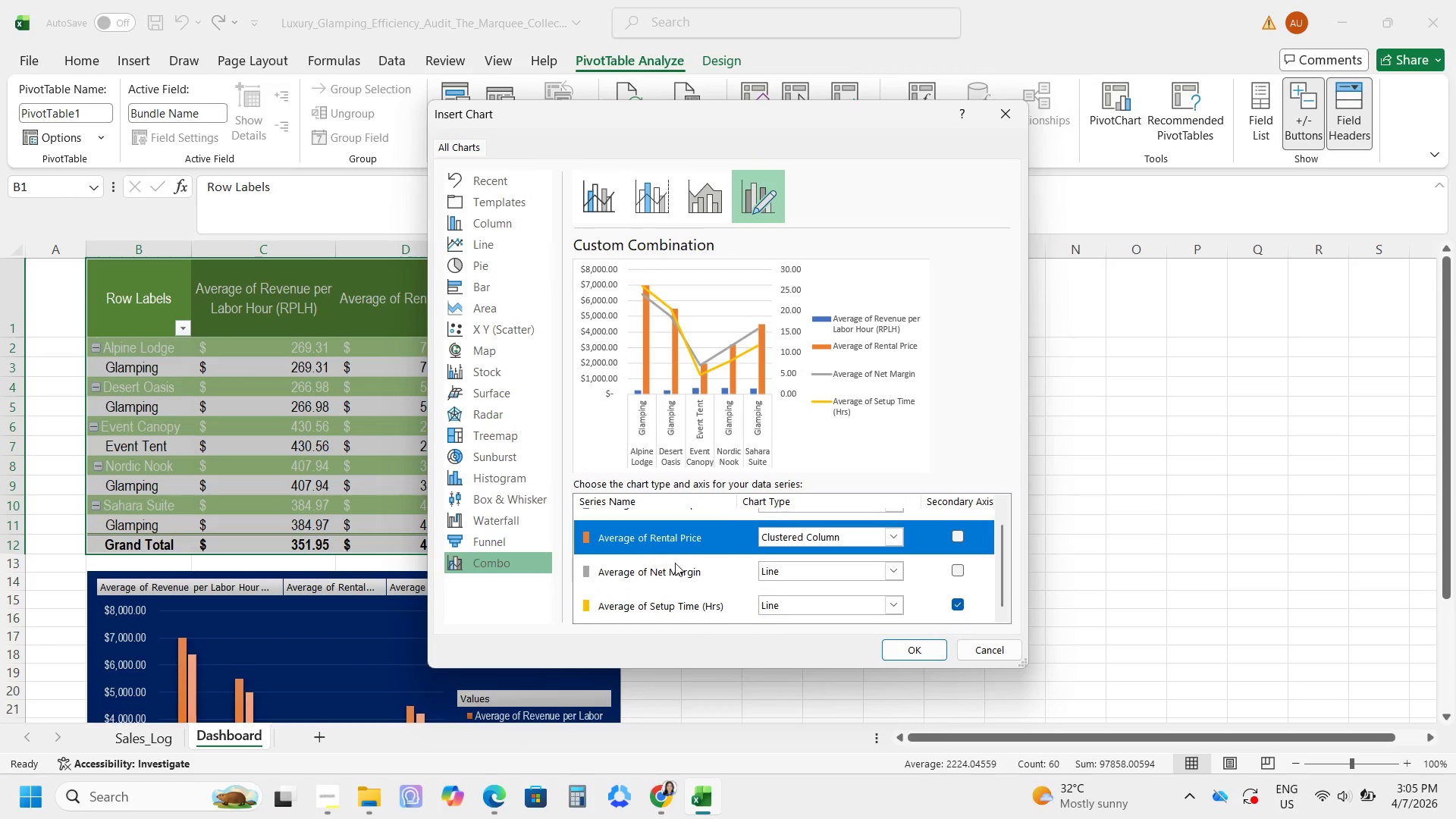 
scroll: coordinate [703, 568], scroll_direction: up, amount: 2.0
 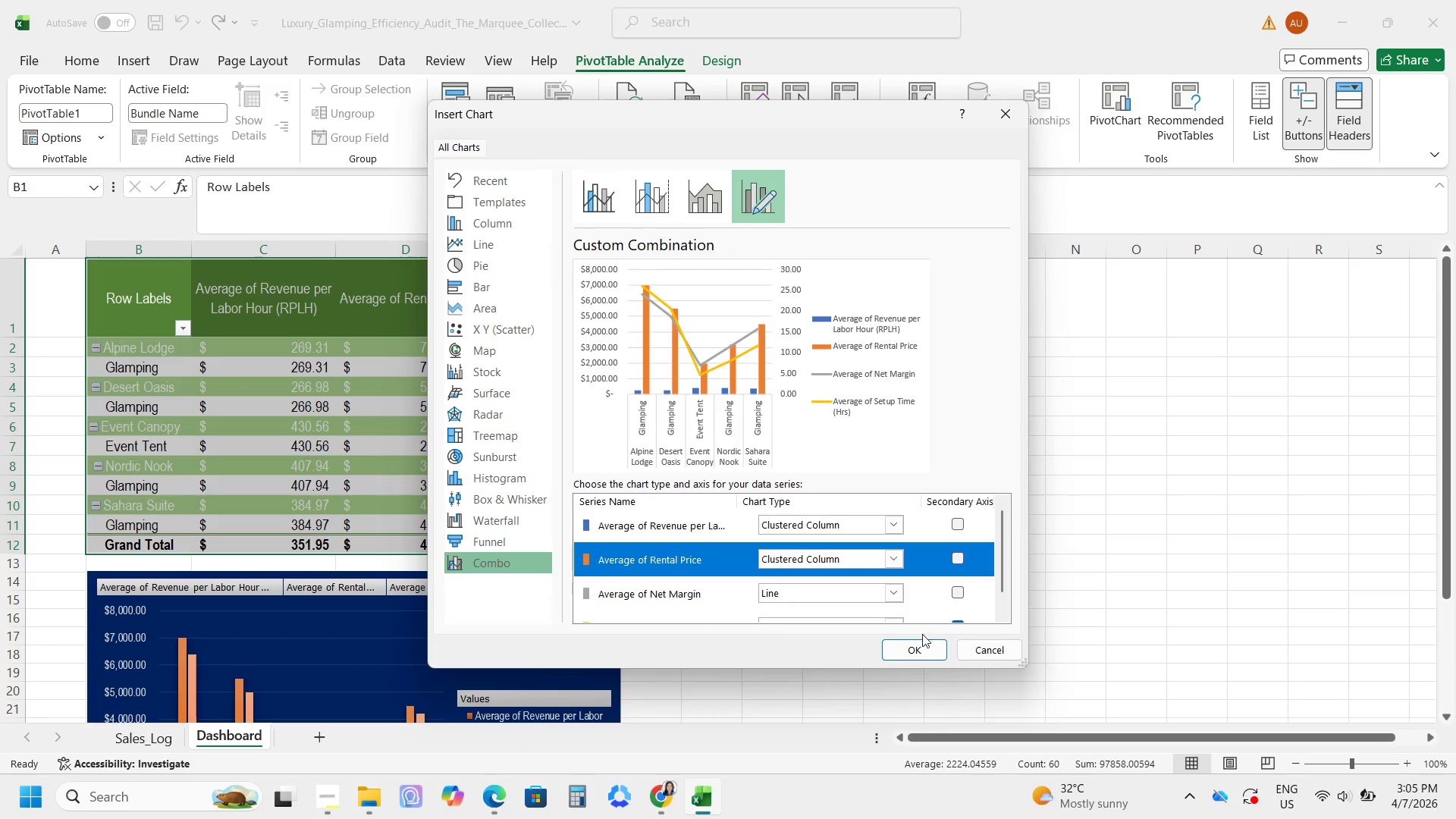 
left_click([924, 644])
 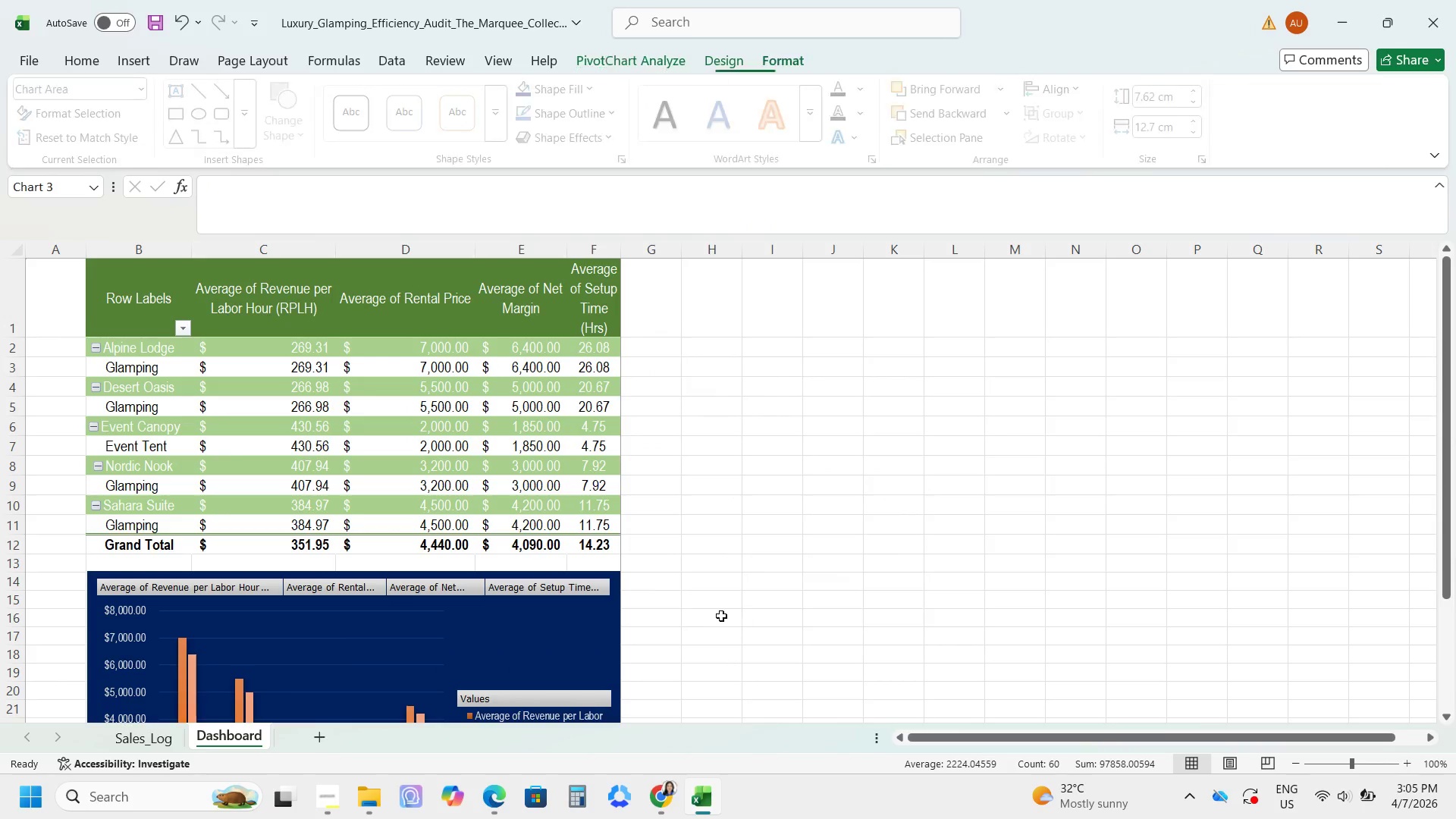 
scroll: coordinate [719, 616], scroll_direction: down, amount: 3.0
 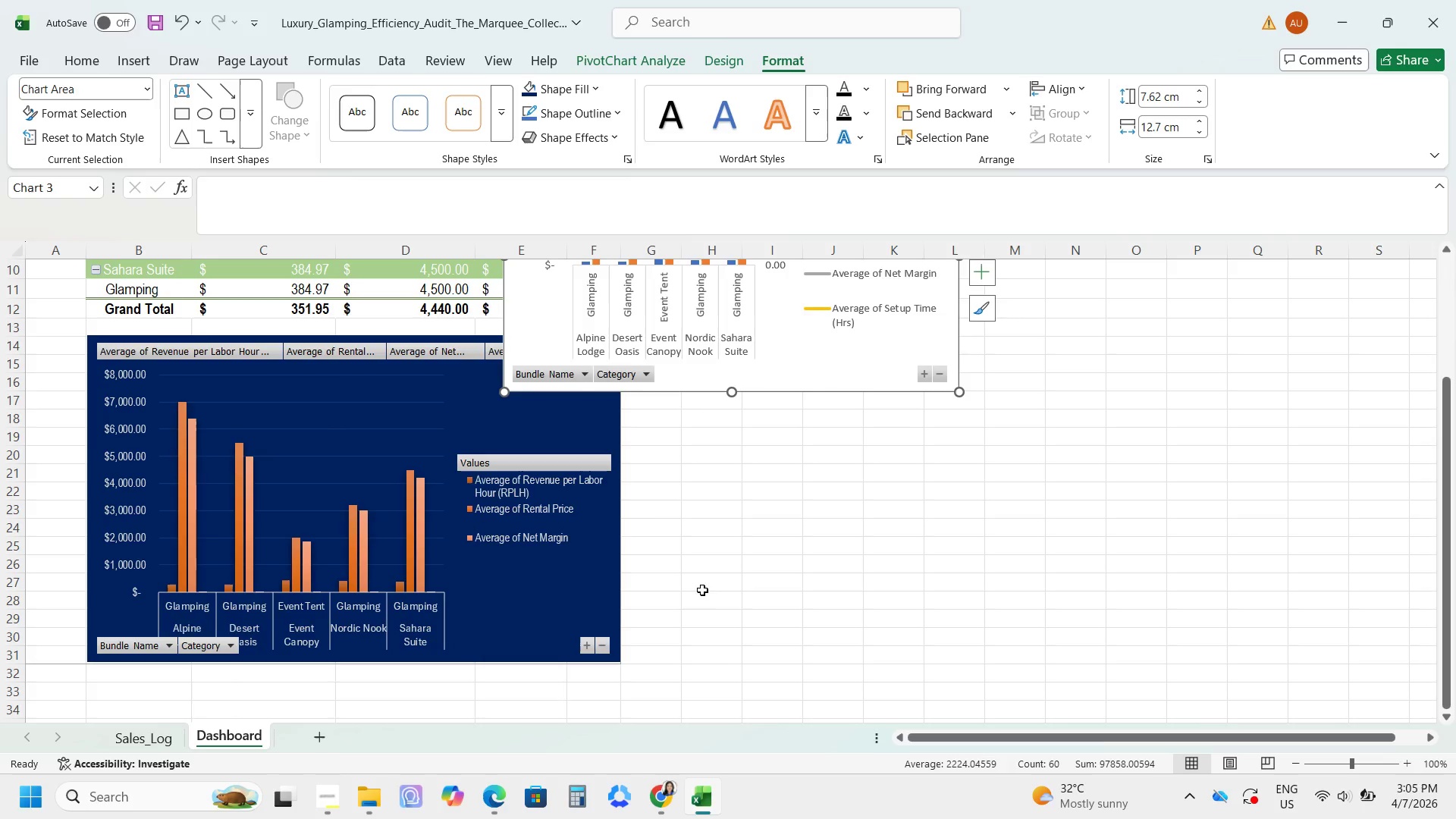 
scroll: coordinate [698, 585], scroll_direction: up, amount: 3.0
 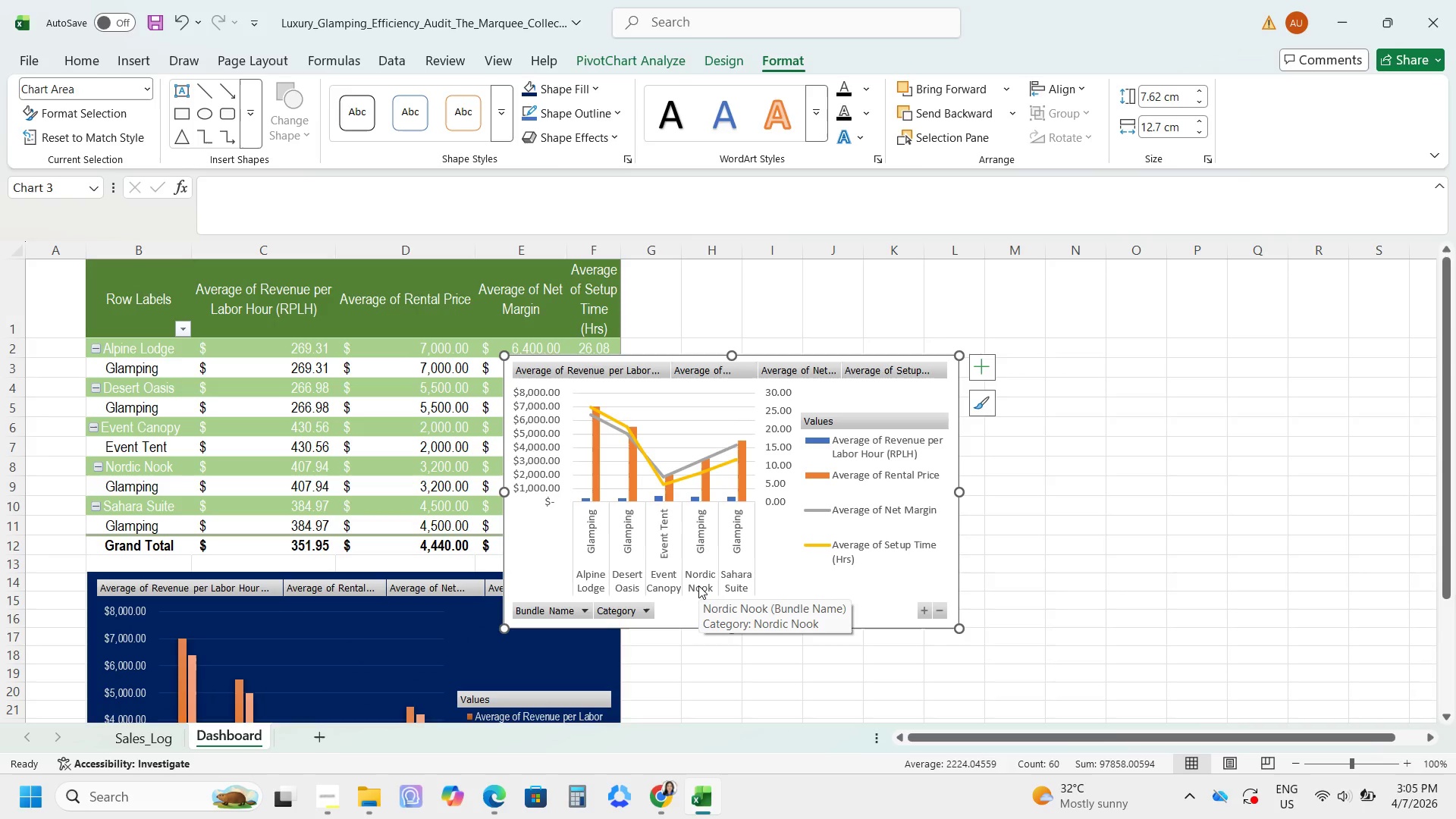 
scroll: coordinate [698, 585], scroll_direction: down, amount: 1.0
 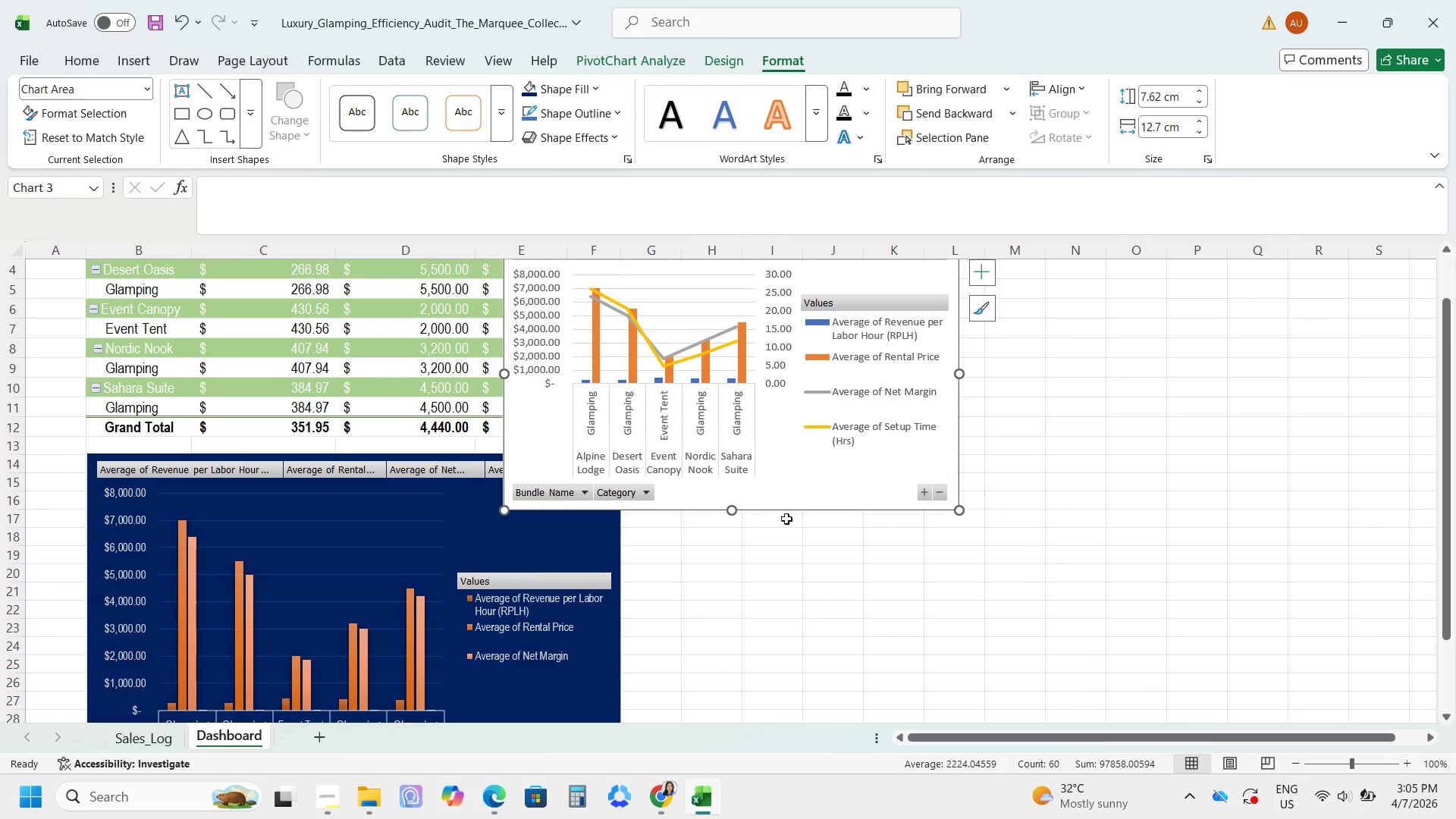 
left_click([791, 505])
 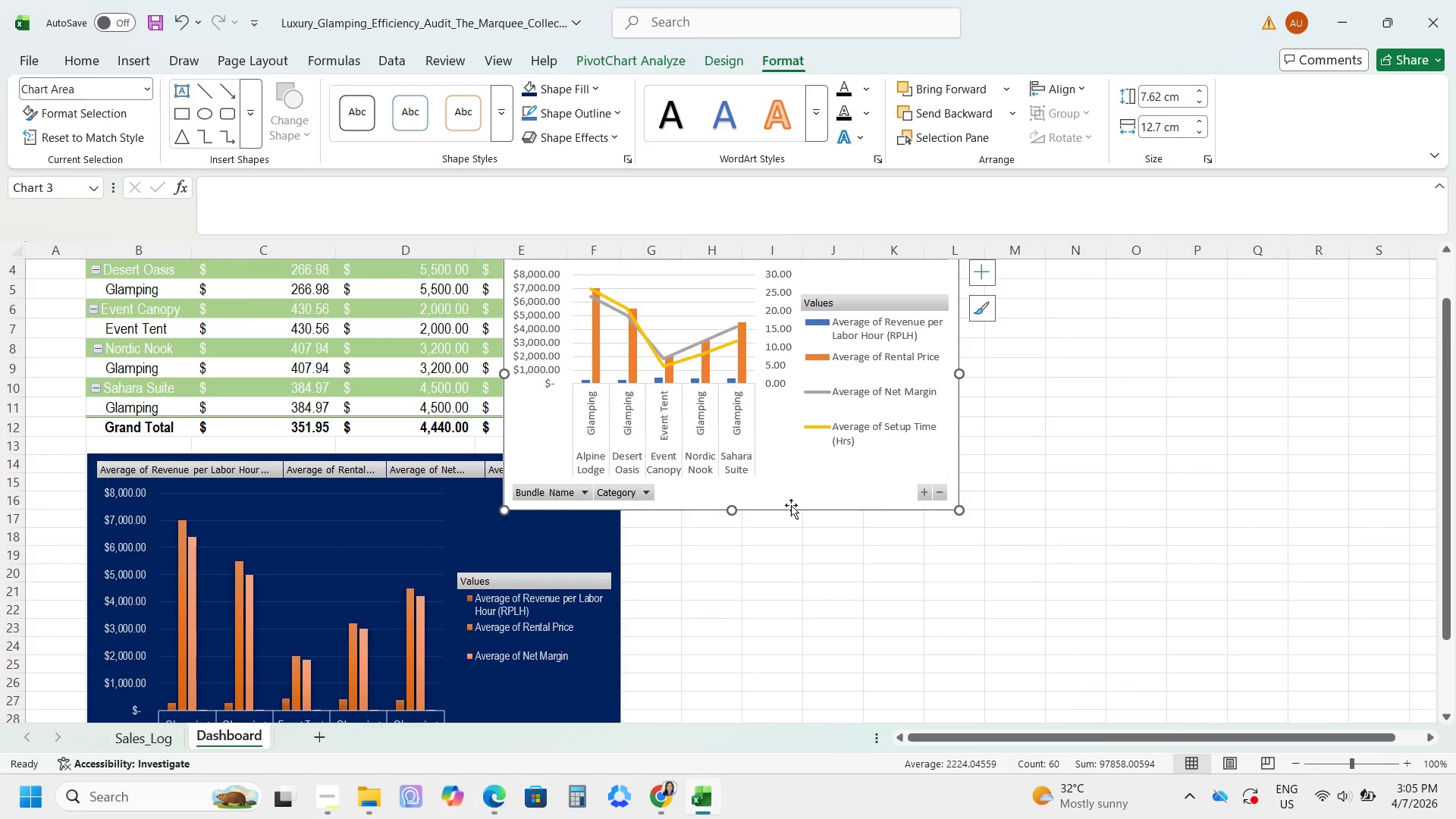 
hold_key(key=Backspace, duration=10.3)
 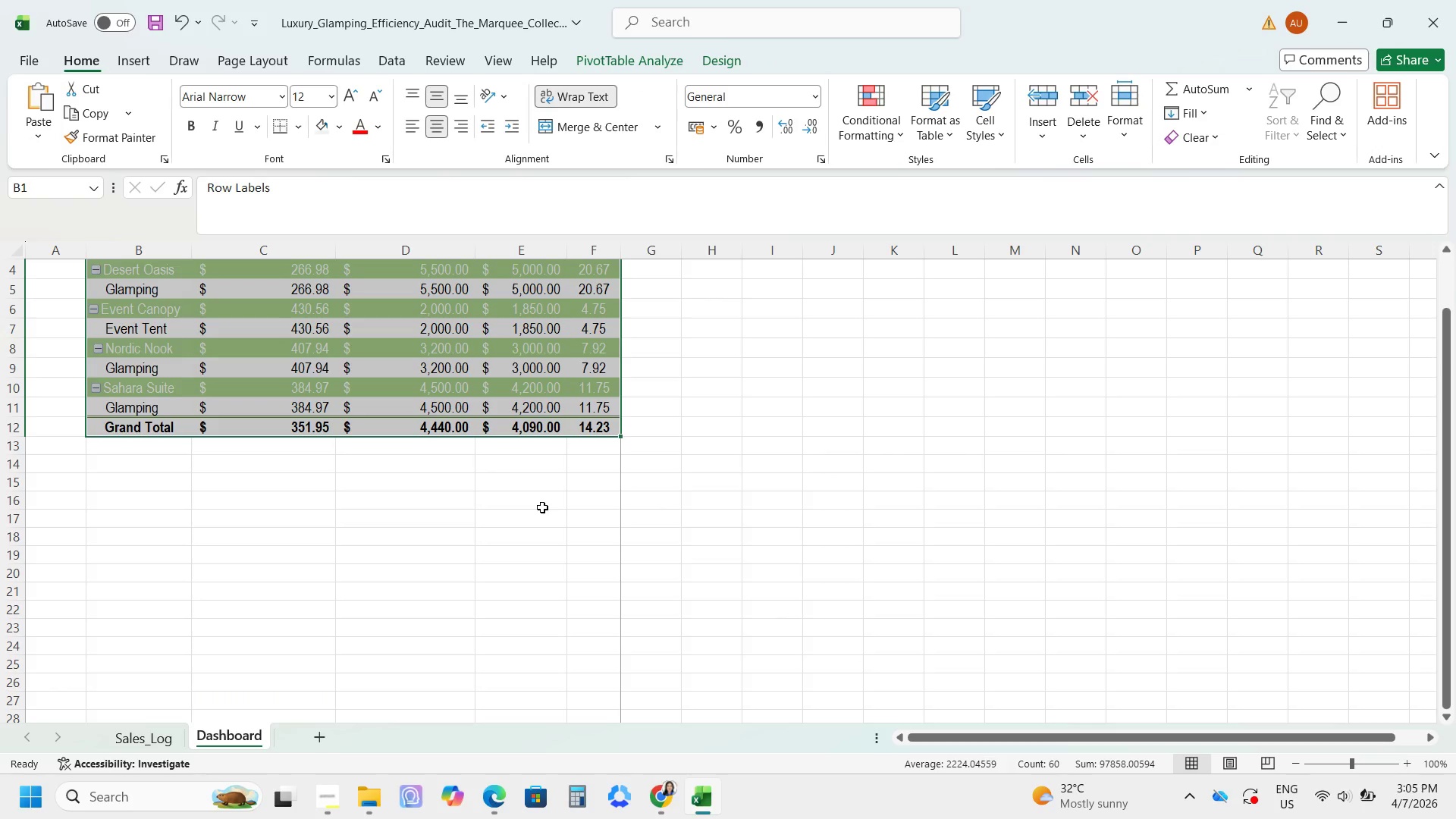 
left_click([657, 465])
 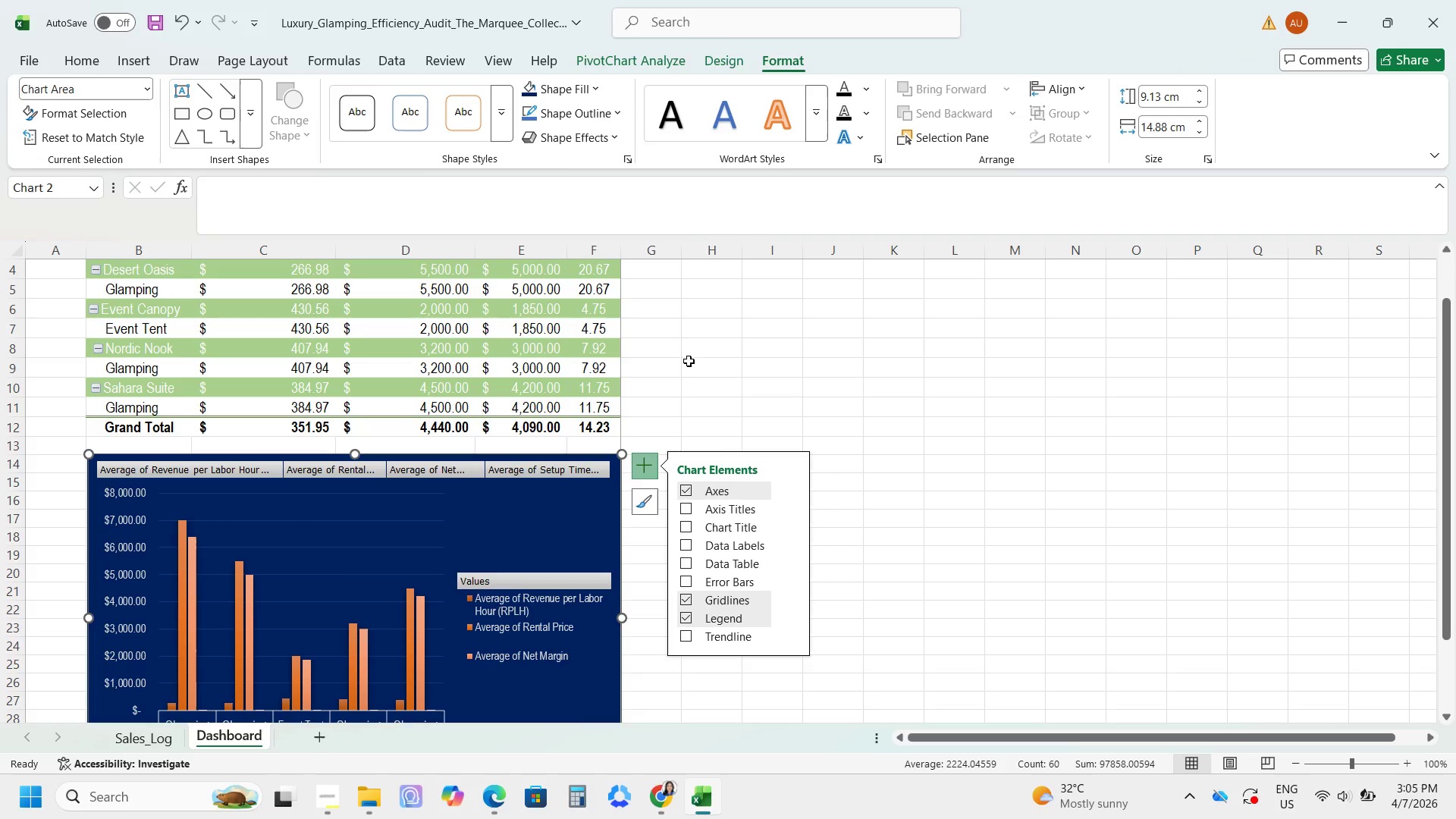 
left_click([780, 62])
 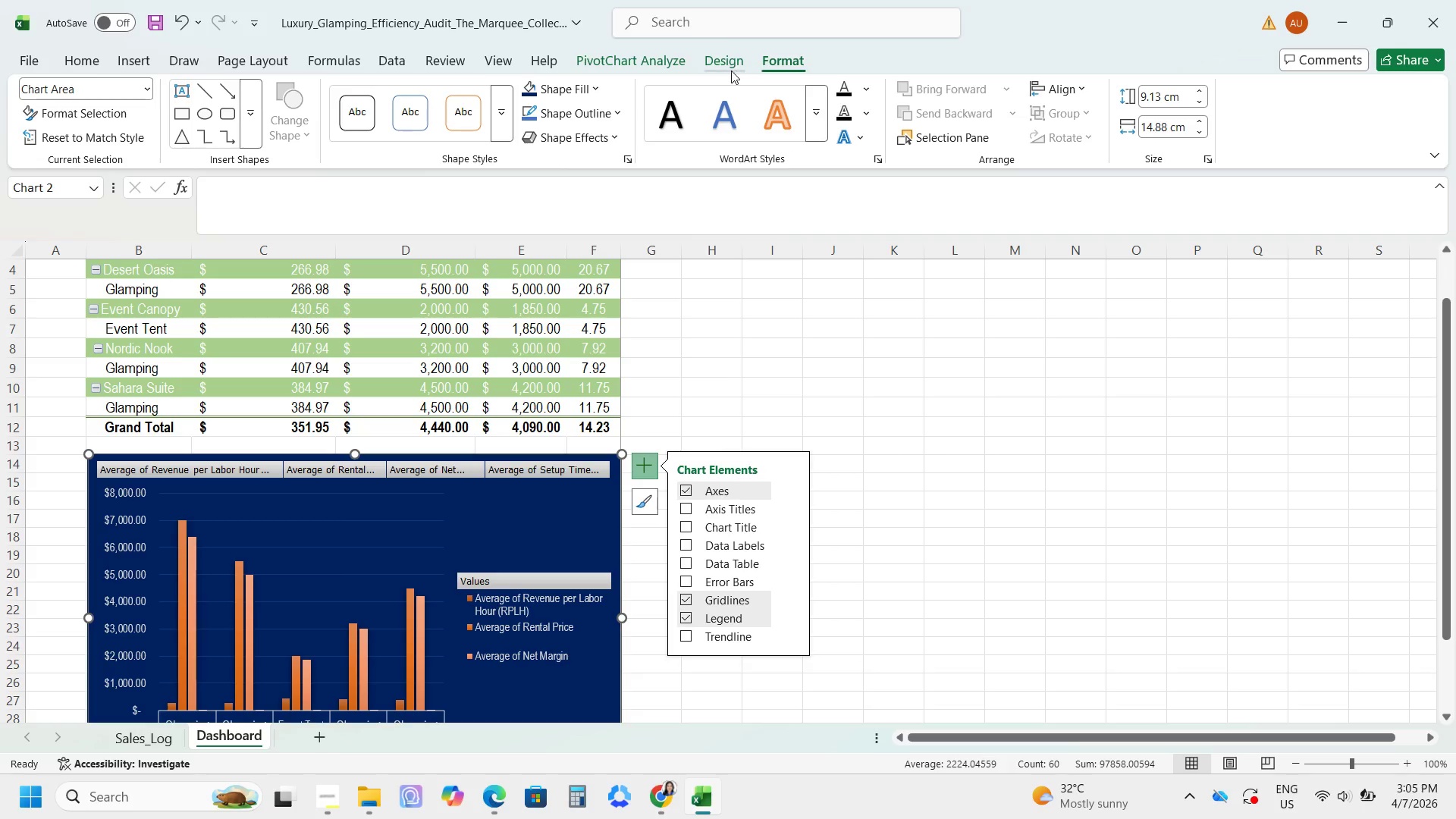 
left_click([729, 65])
 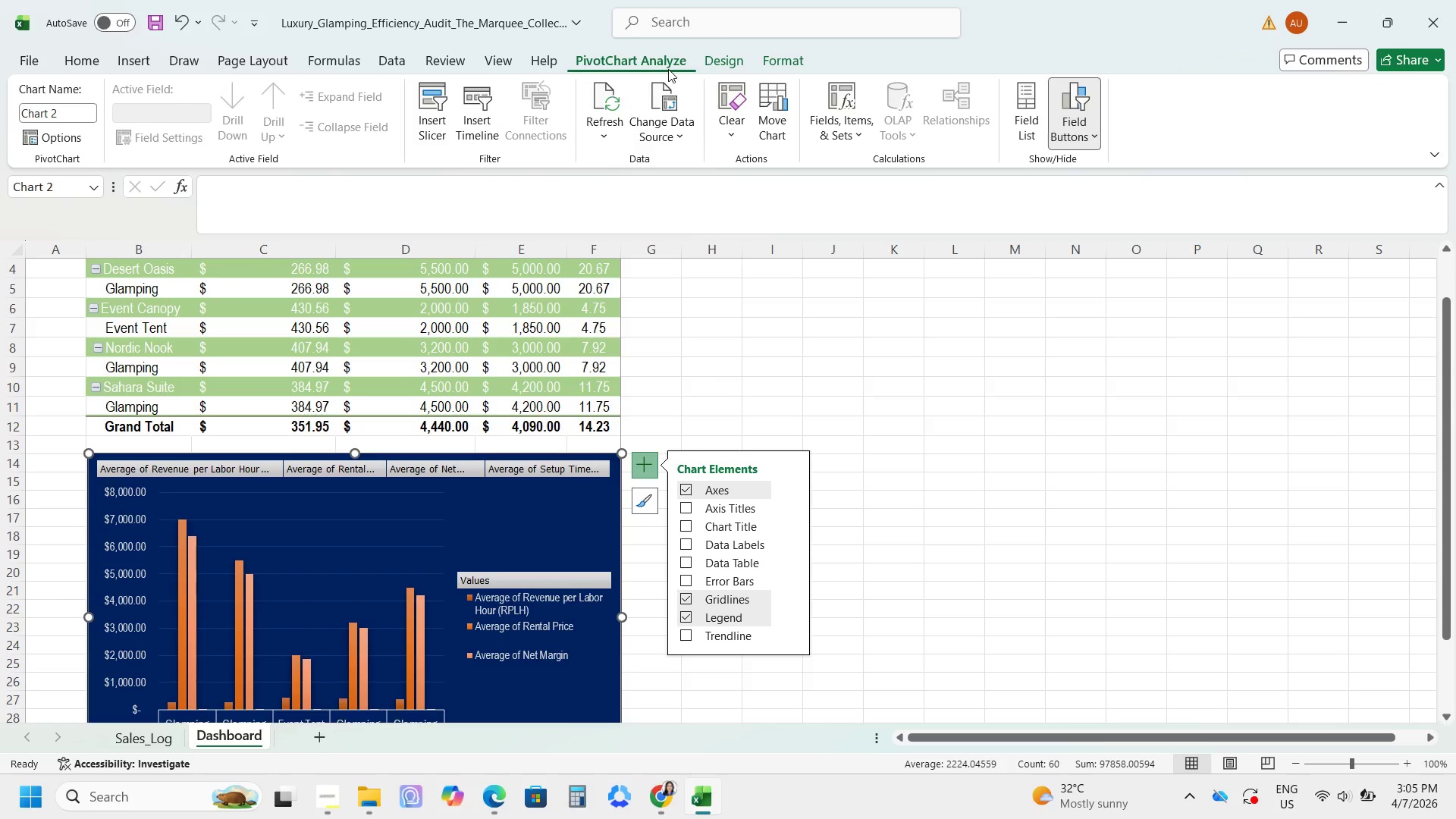 
left_click([702, 64])
 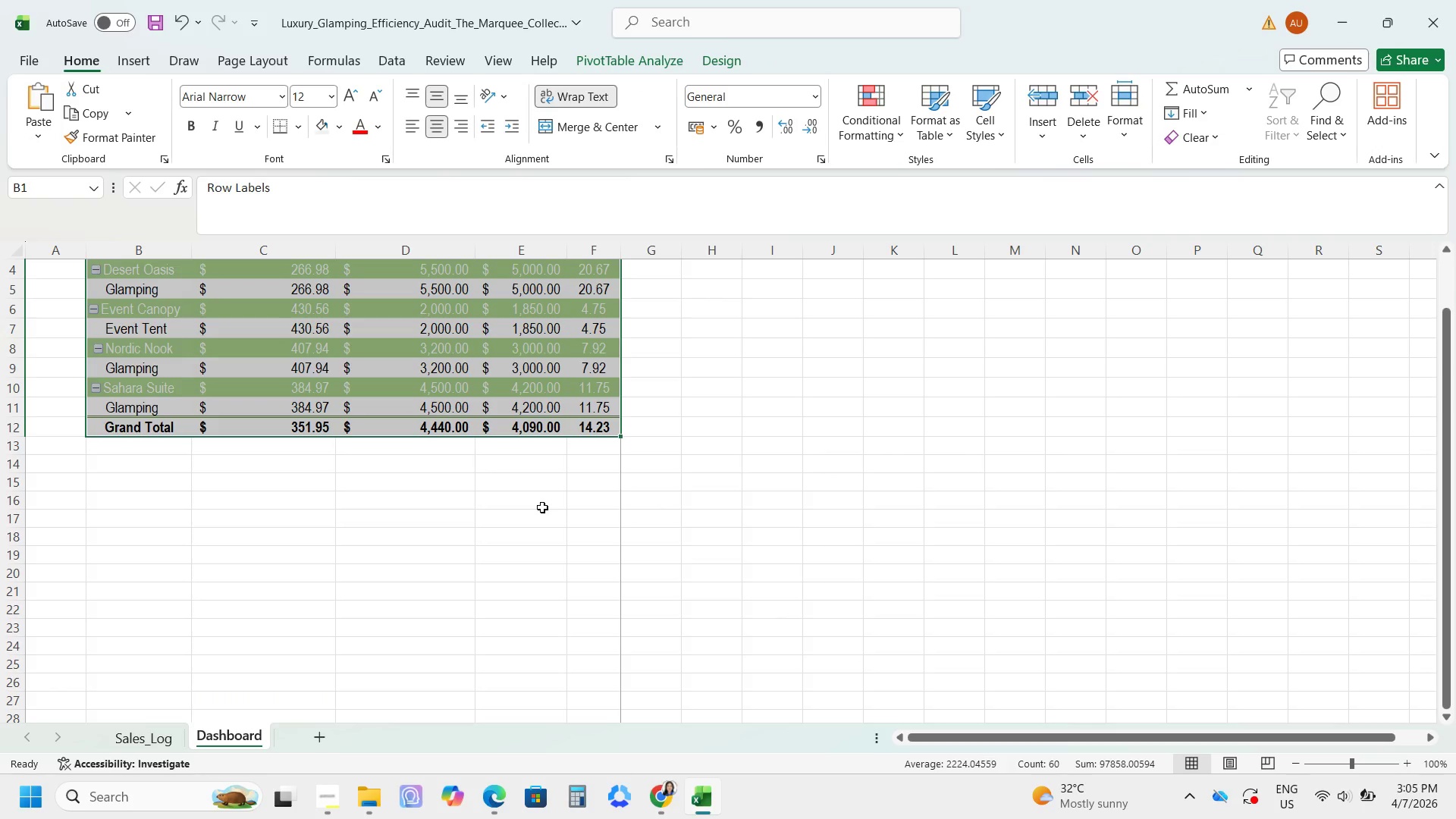 
scroll: coordinate [552, 434], scroll_direction: up, amount: 9.0
 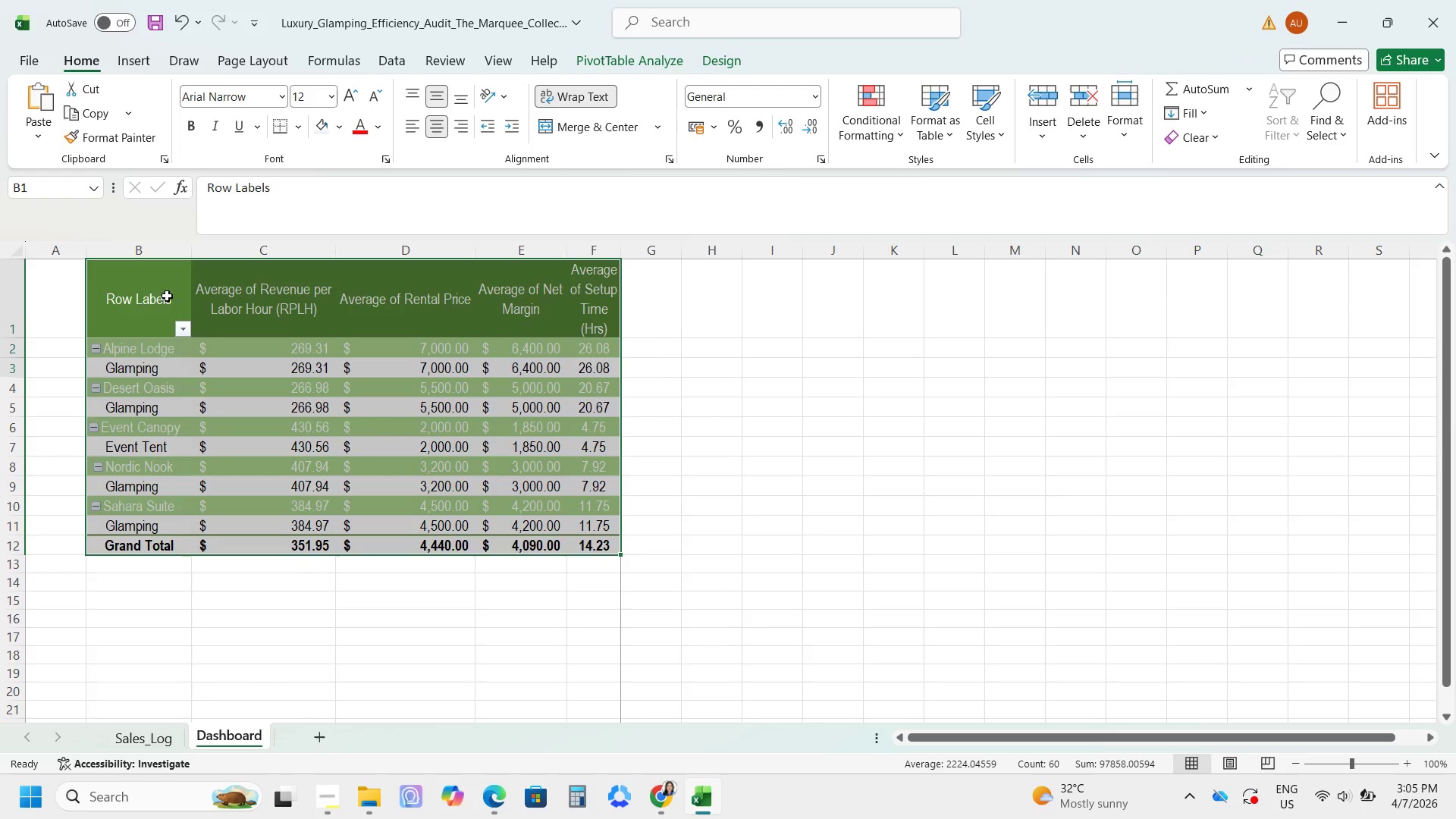 
left_click_drag(start_coordinate=[158, 286], to_coordinate=[600, 547])
 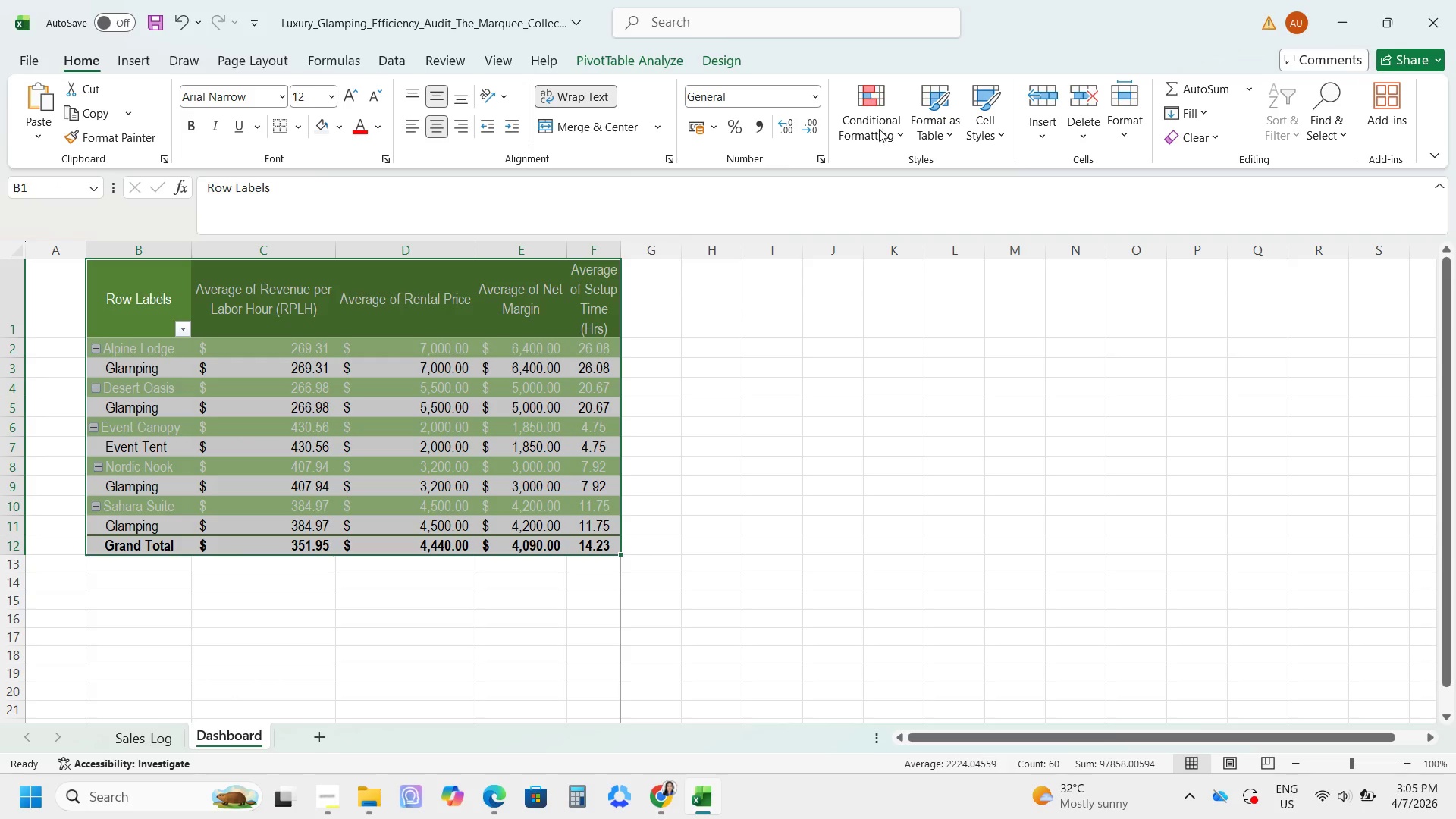 
left_click([651, 60])
 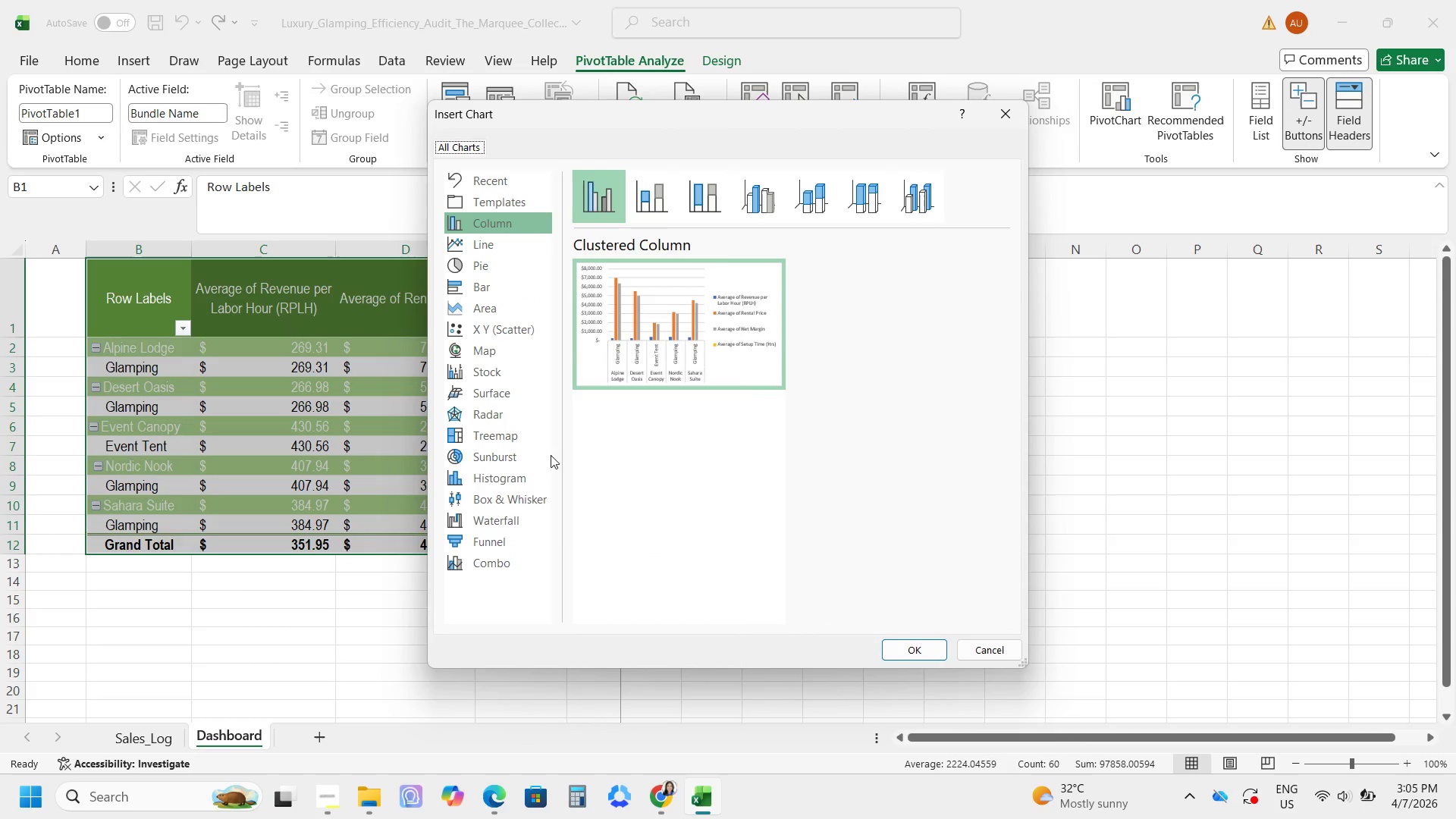 
left_click([481, 565])
 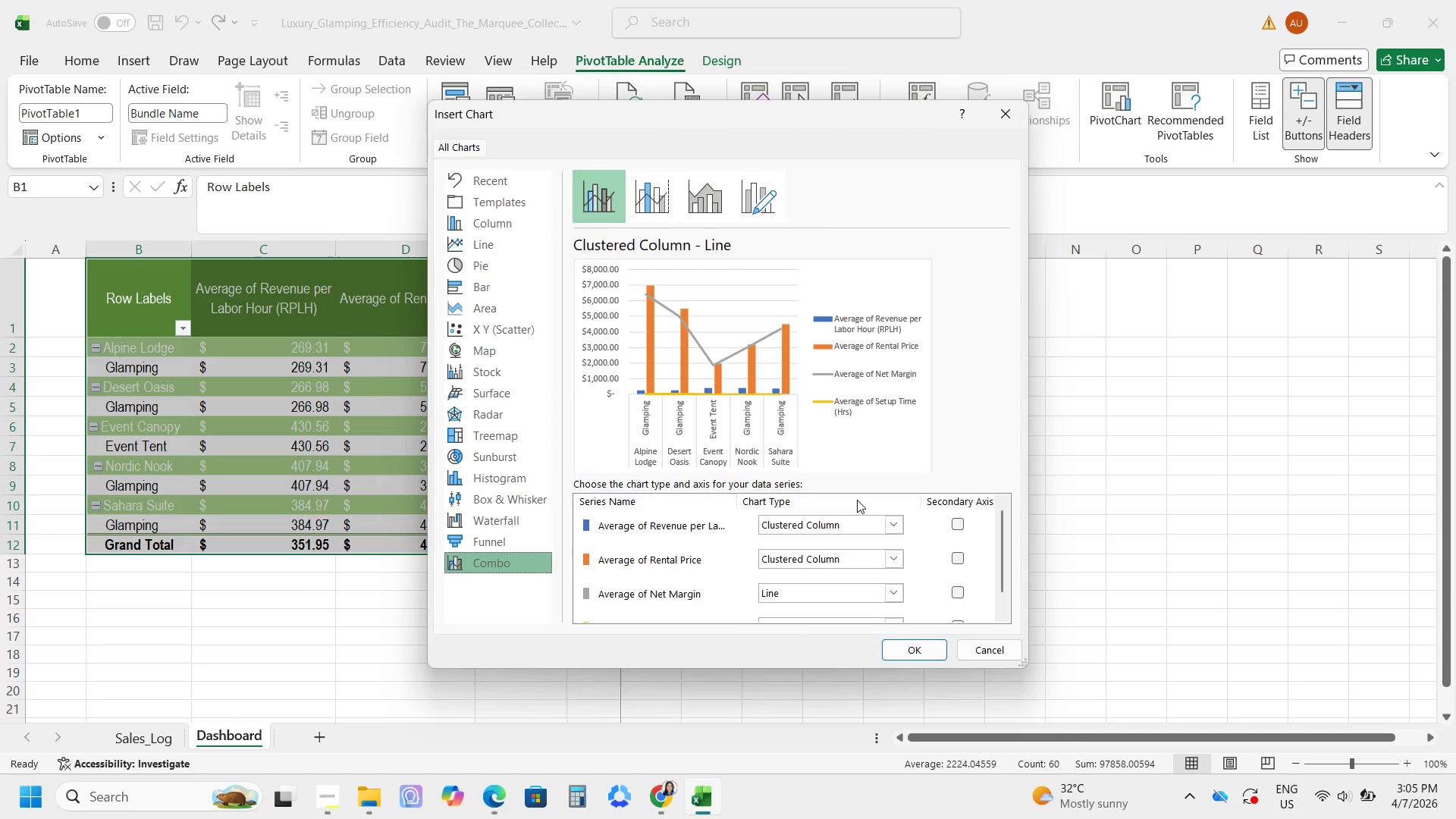 
scroll: coordinate [859, 557], scroll_direction: down, amount: 3.0
 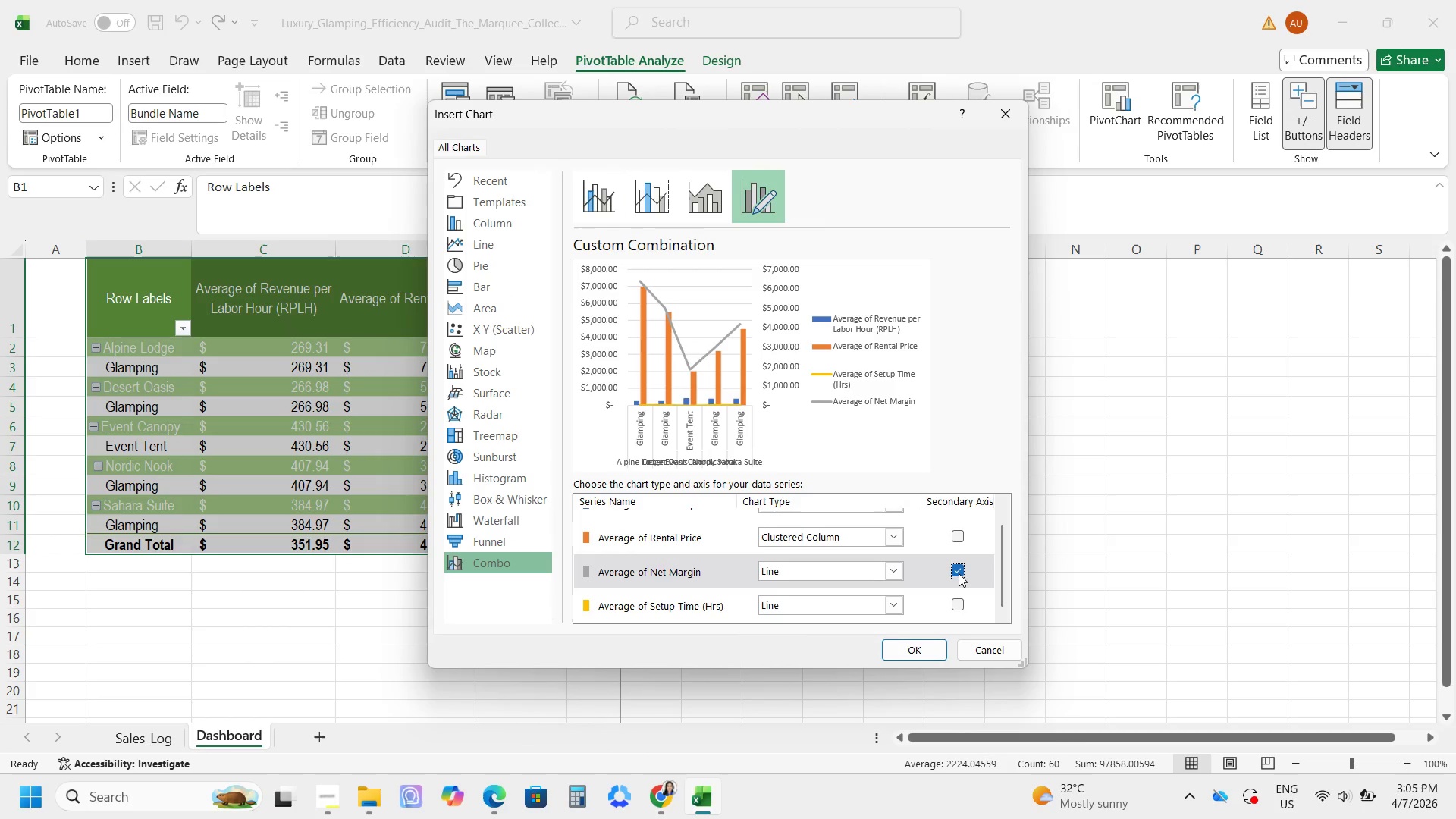 
left_click([961, 566])
 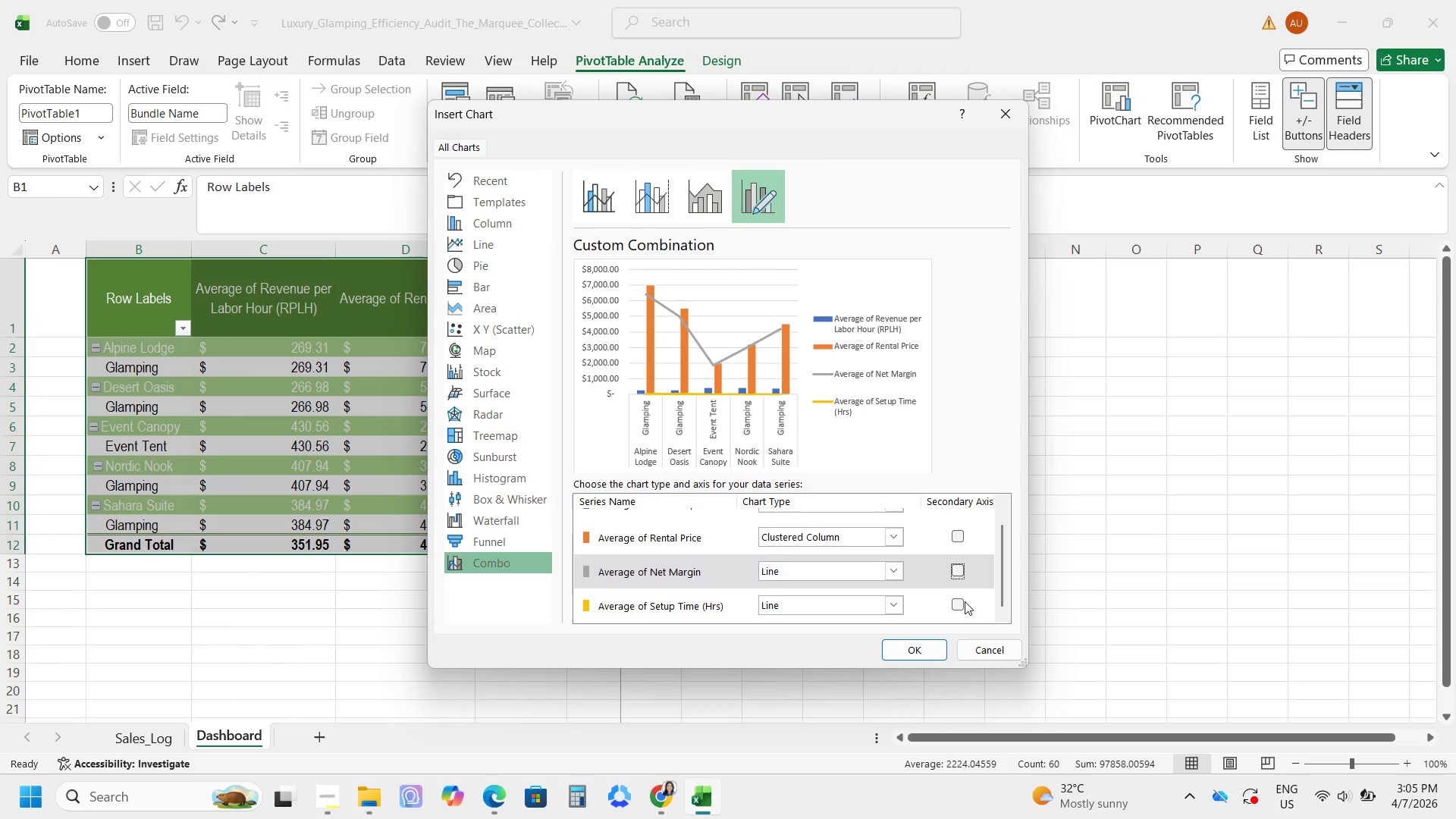 
left_click([957, 604])
 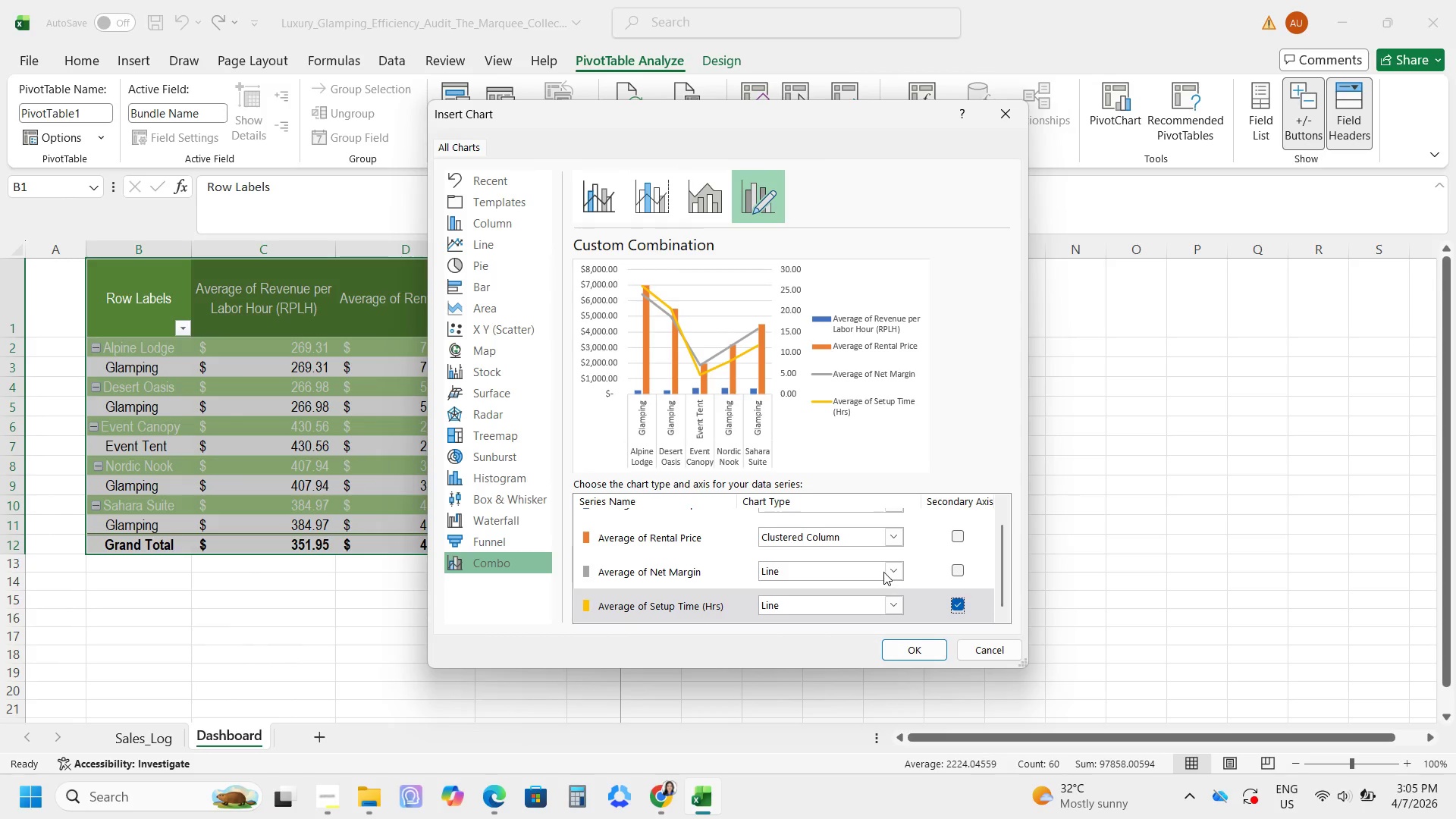 
wait(5.59)
 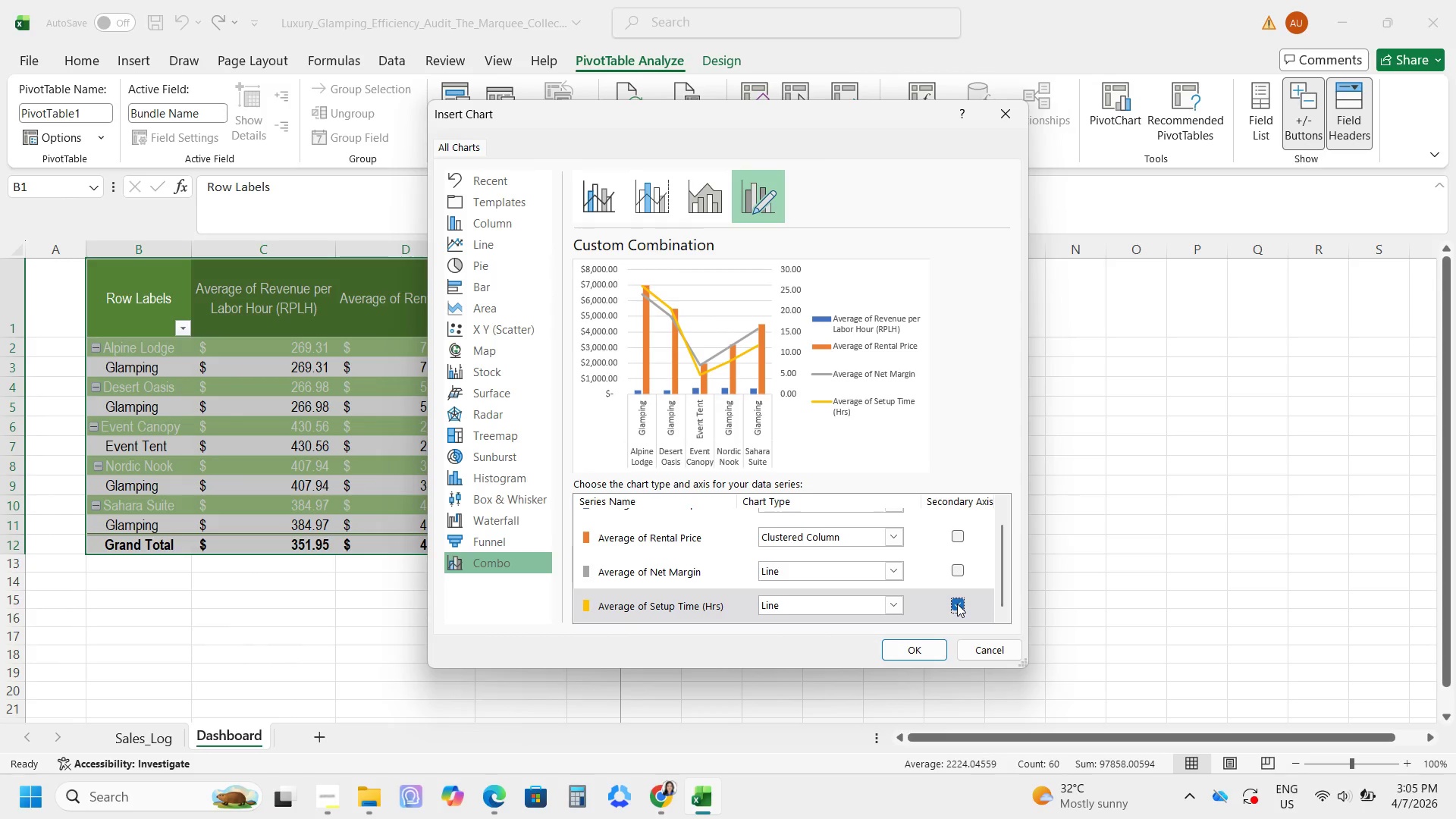 
left_click([892, 567])
 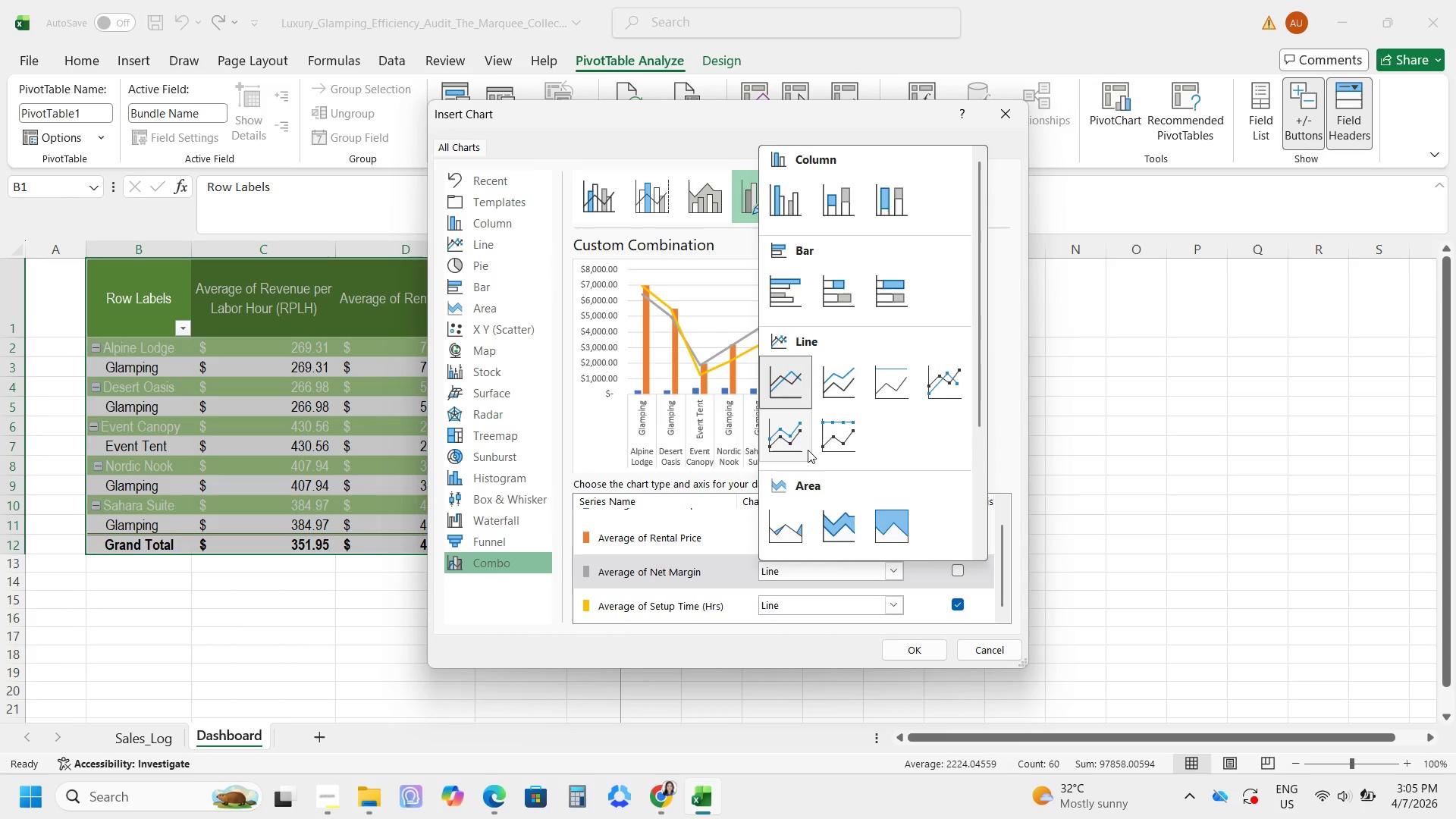 
scroll: coordinate [808, 450], scroll_direction: down, amount: 4.0
 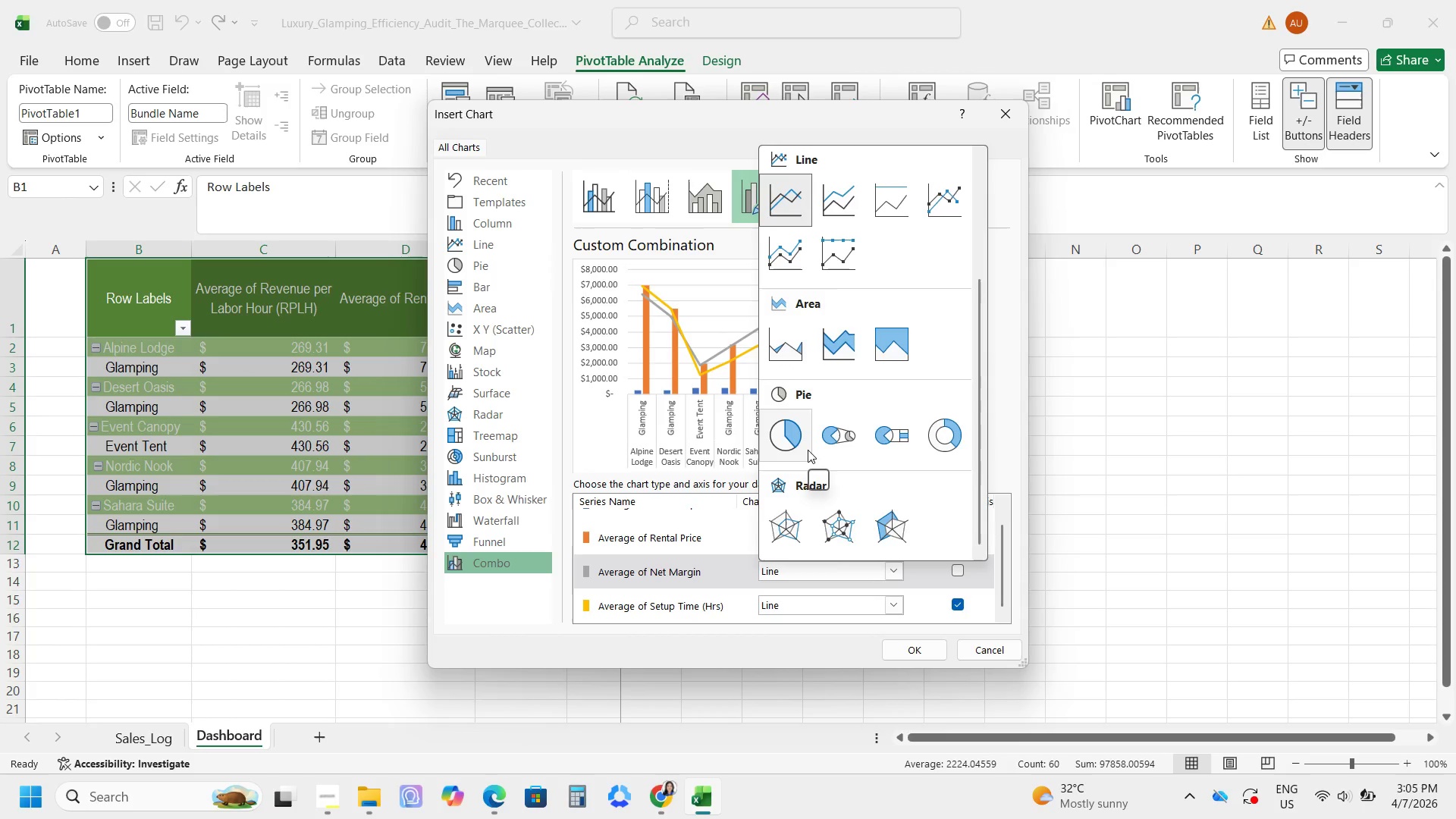 
scroll: coordinate [808, 449], scroll_direction: up, amount: 6.0
 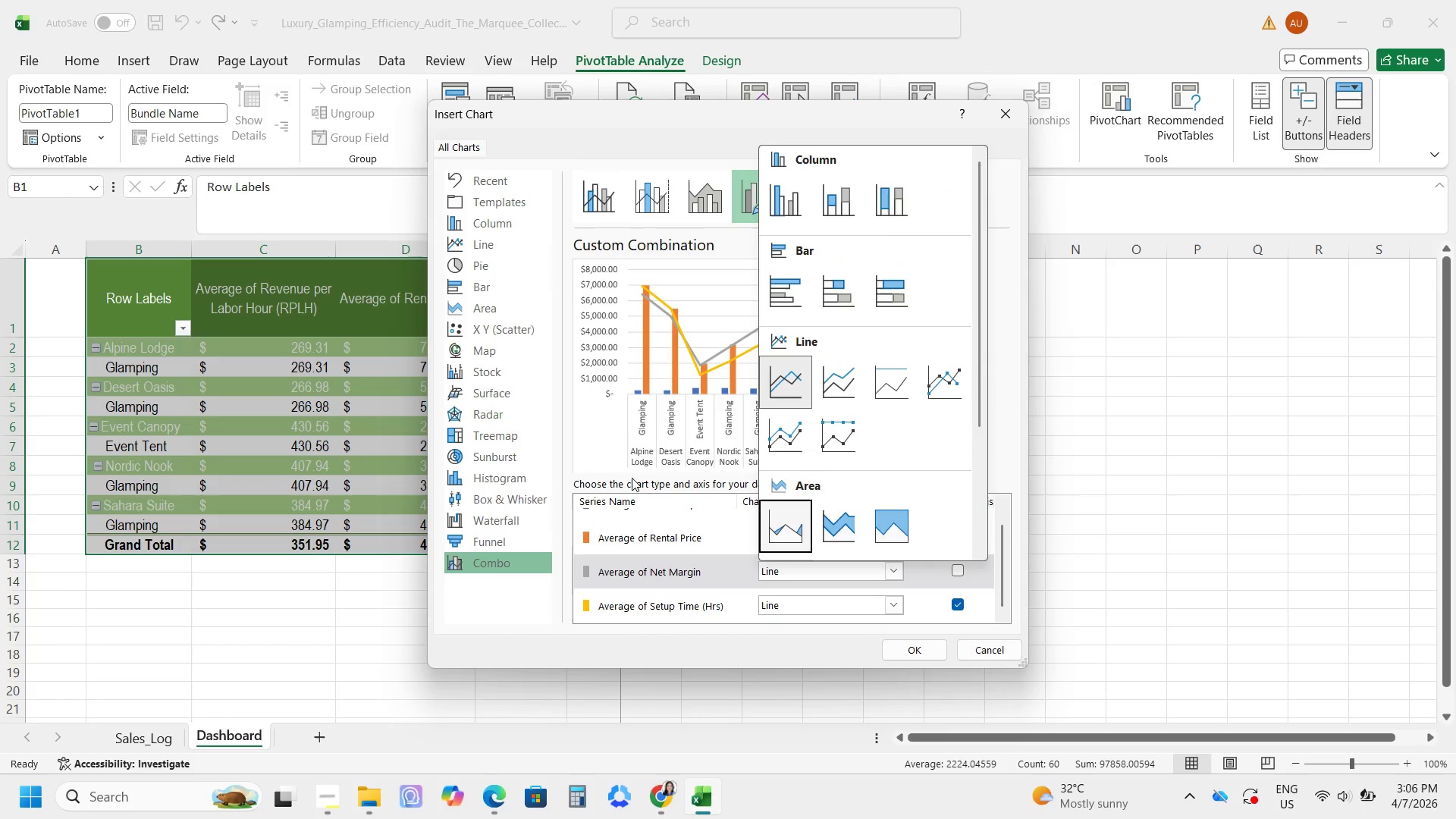 
wait(6.95)
 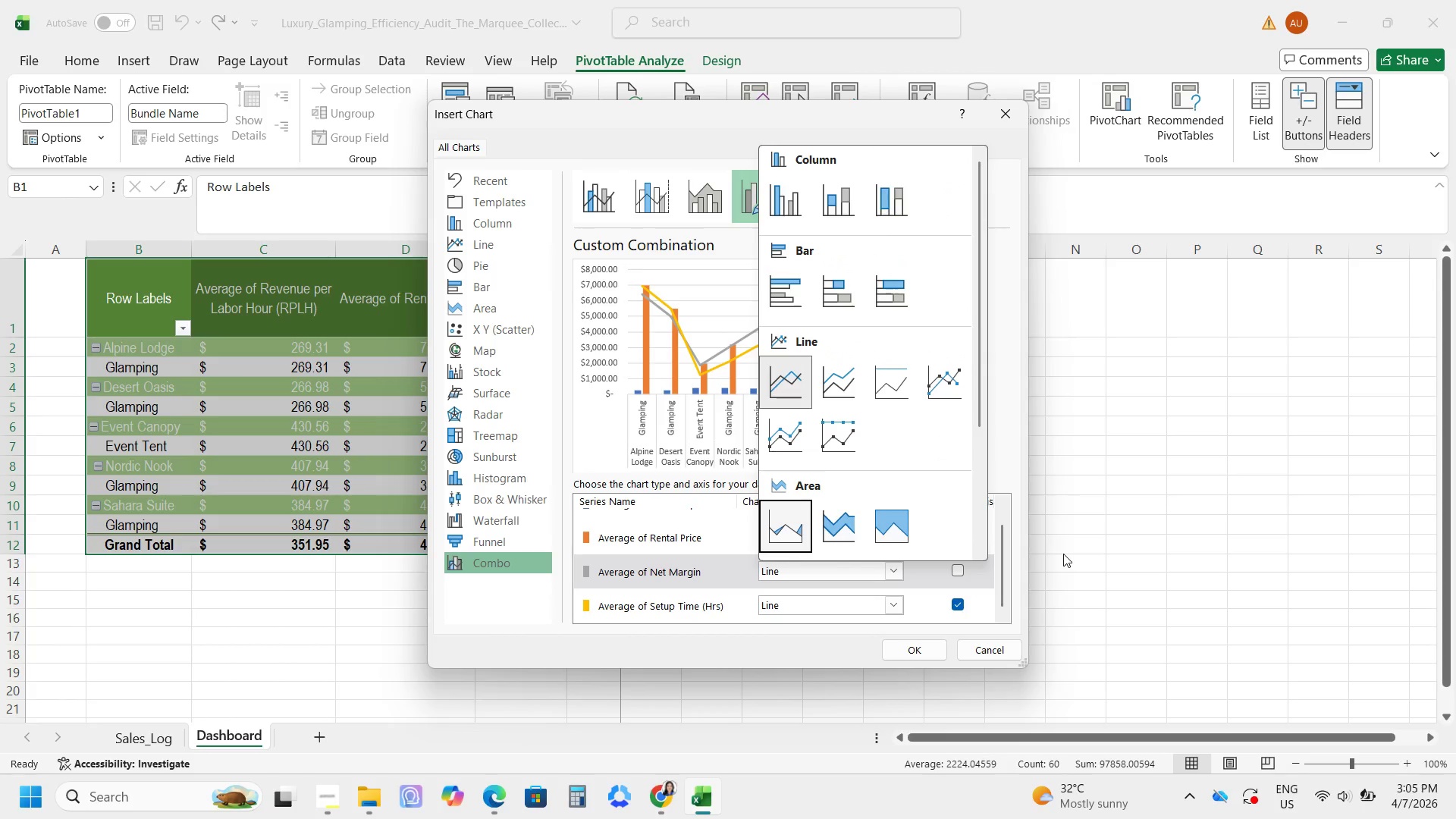 
scroll: coordinate [883, 543], scroll_direction: up, amount: 2.0
 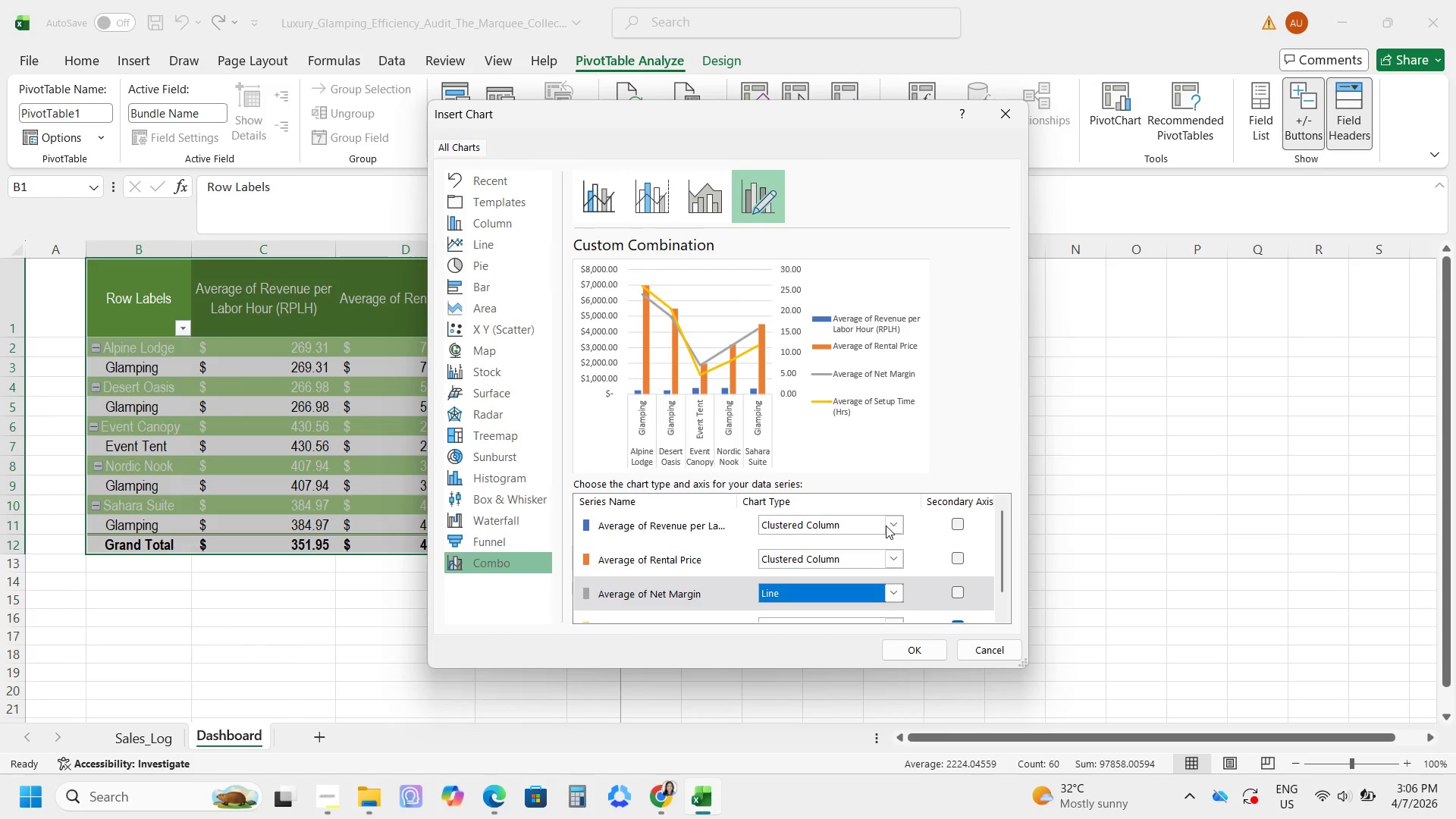 
left_click([886, 526])
 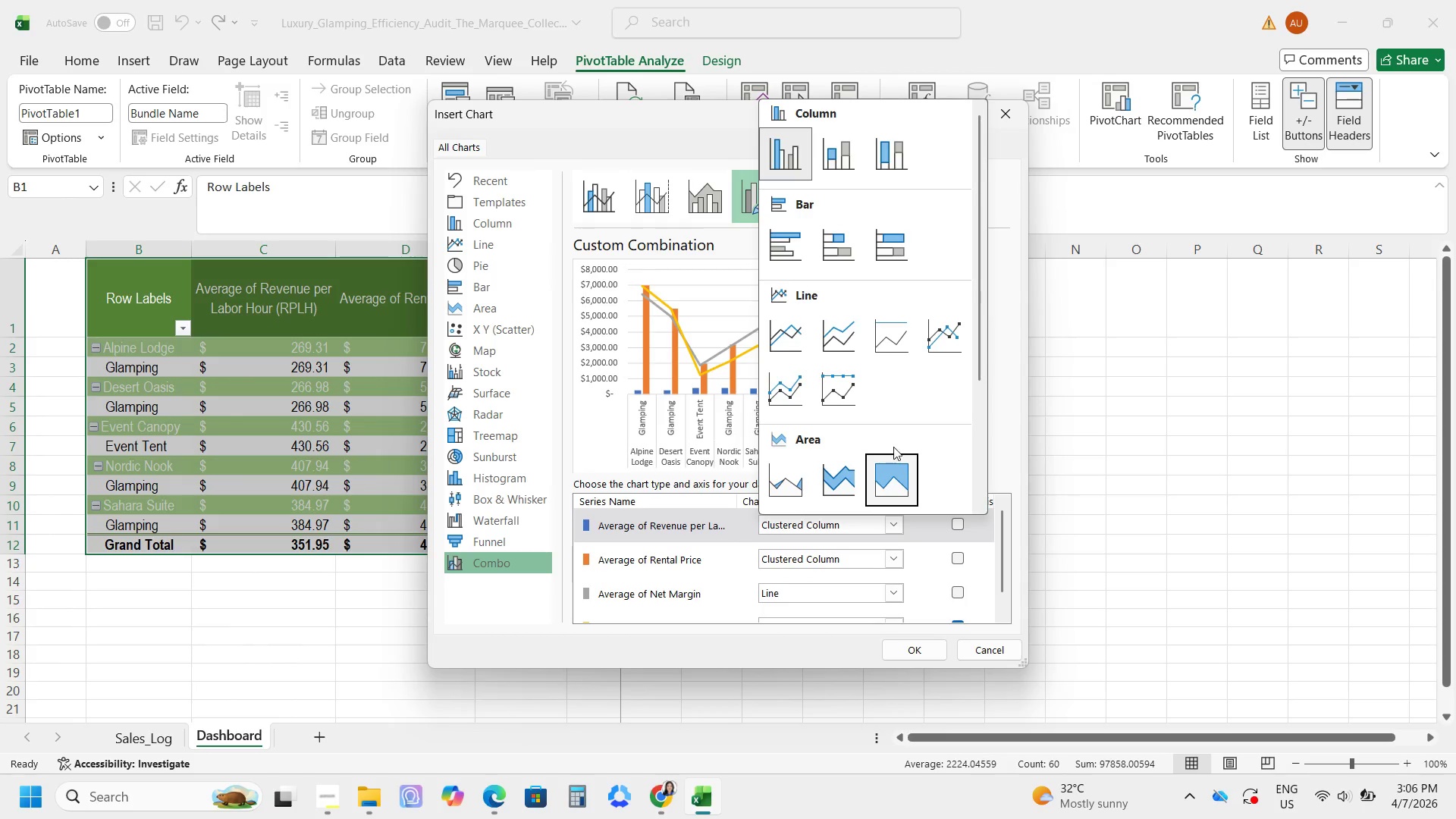 
scroll: coordinate [894, 446], scroll_direction: down, amount: 7.0
 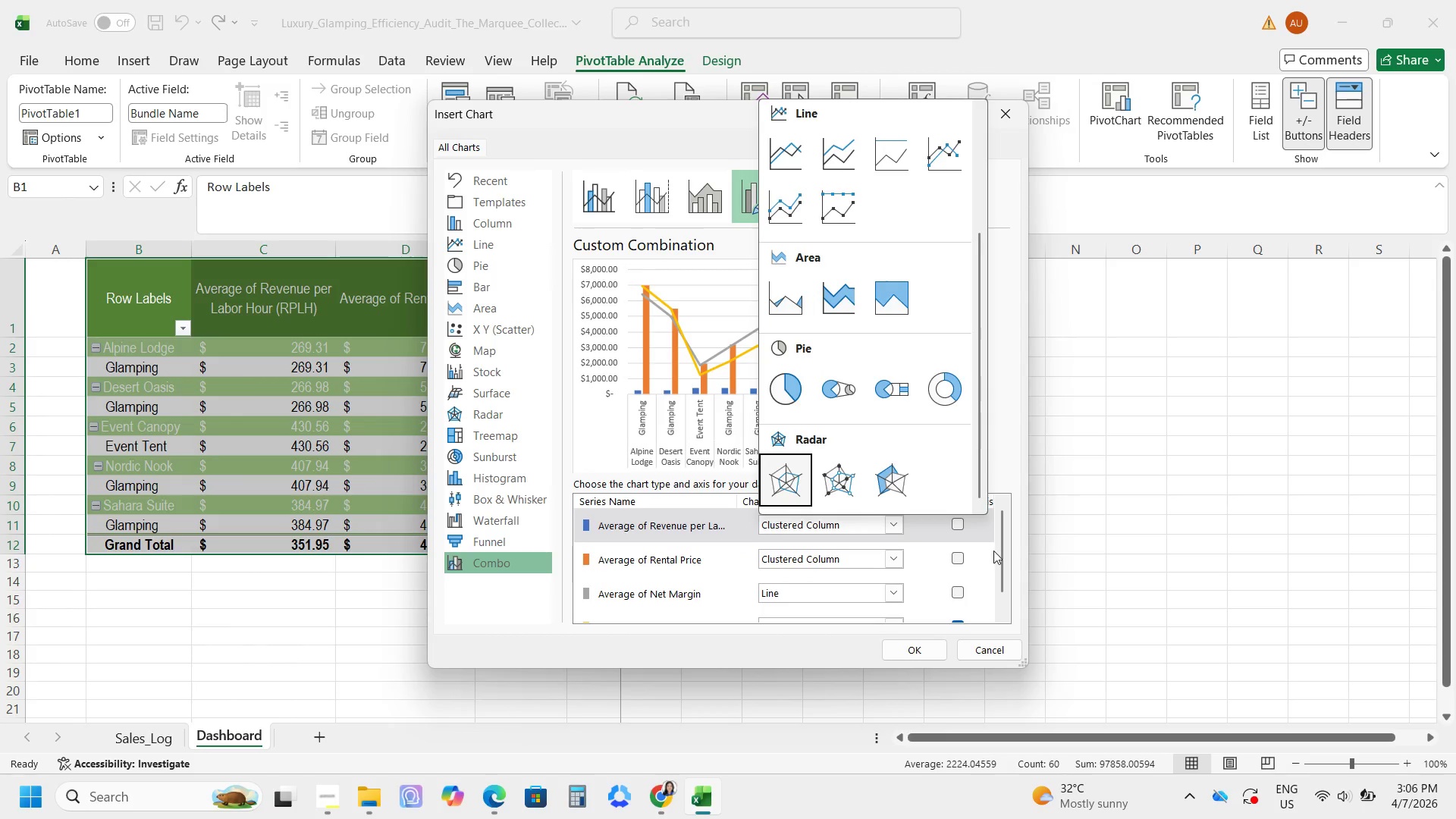 
left_click([1018, 452])
 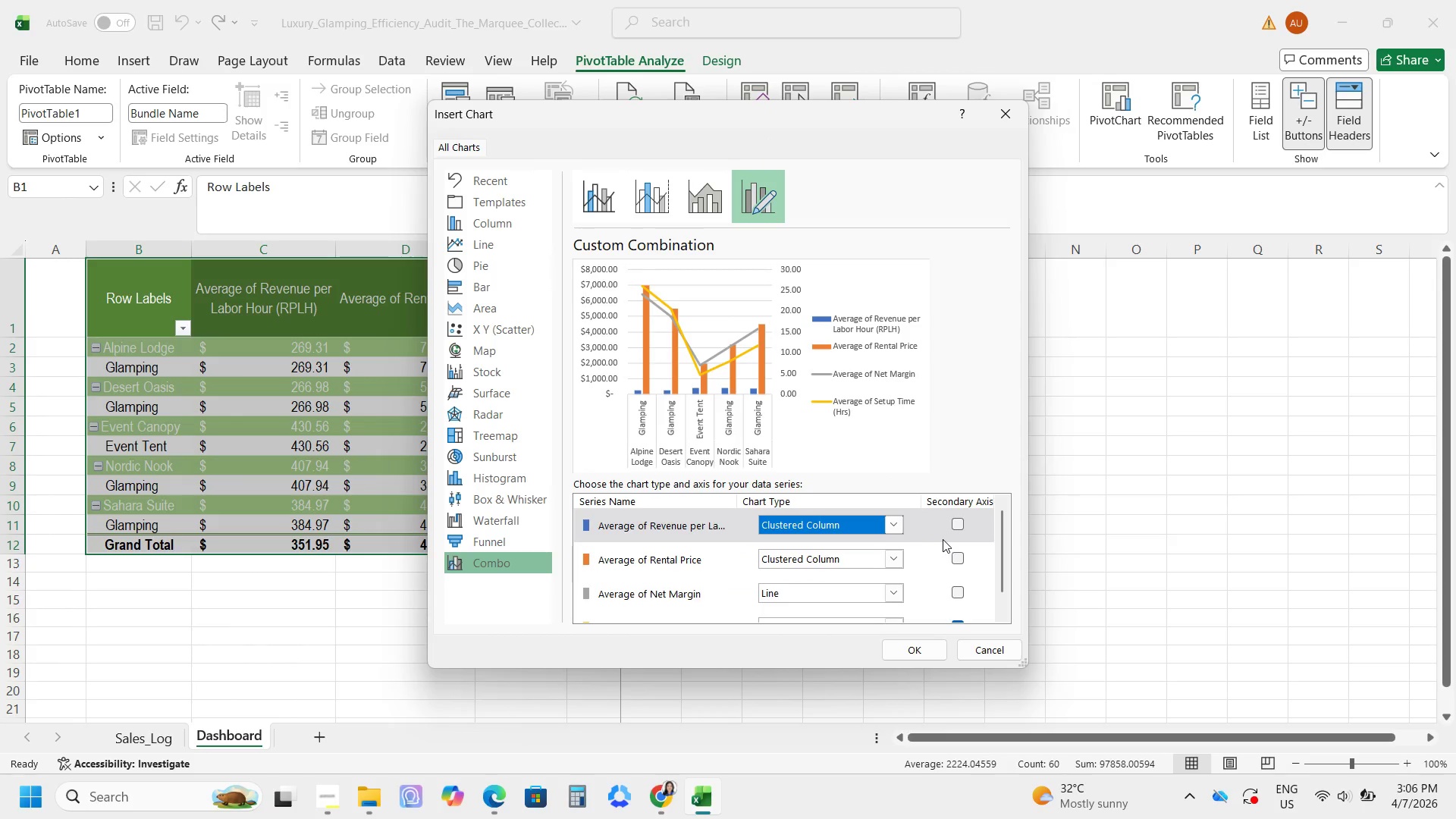 
scroll: coordinate [943, 539], scroll_direction: down, amount: 3.0
 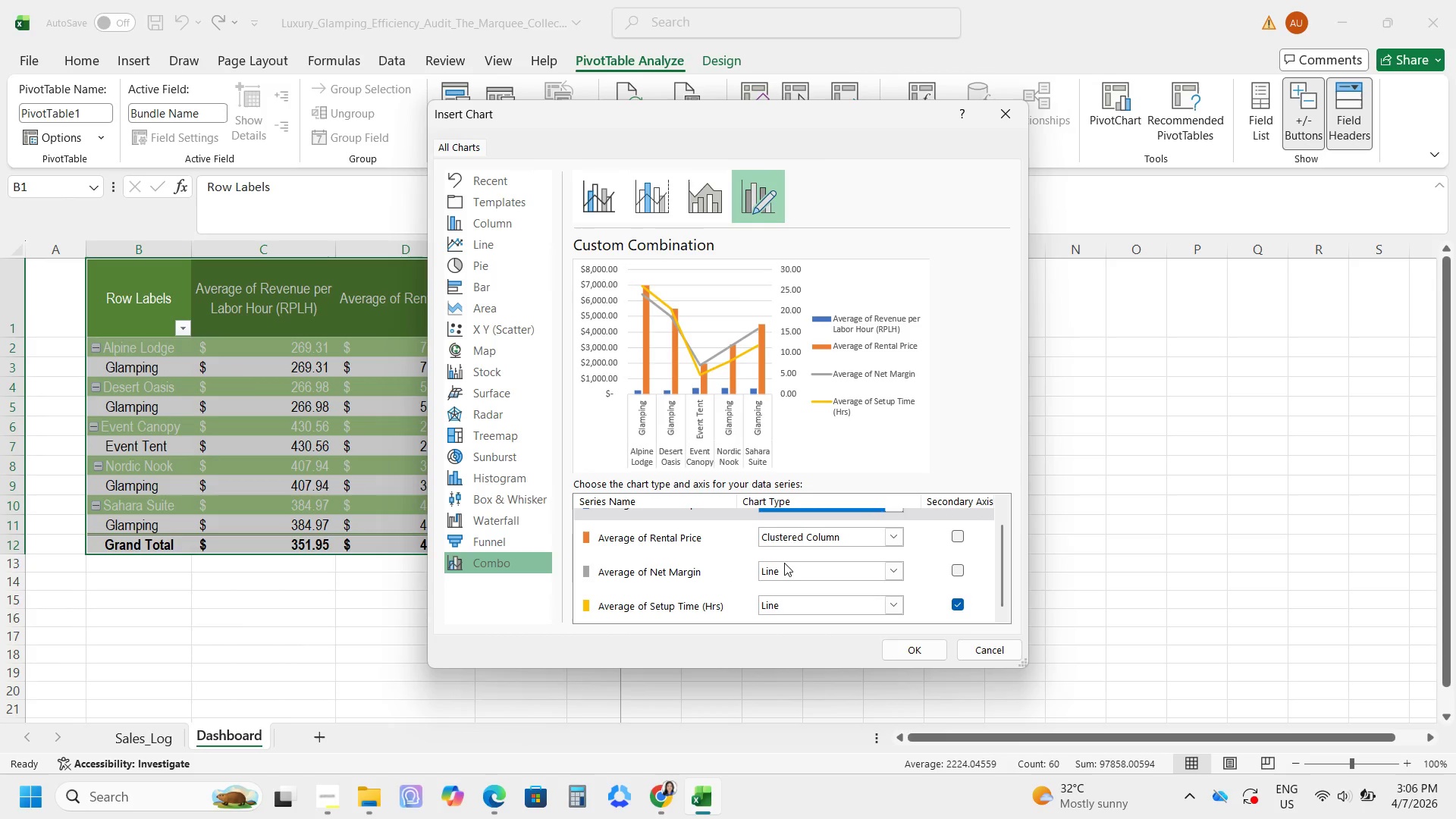 
wait(7.11)
 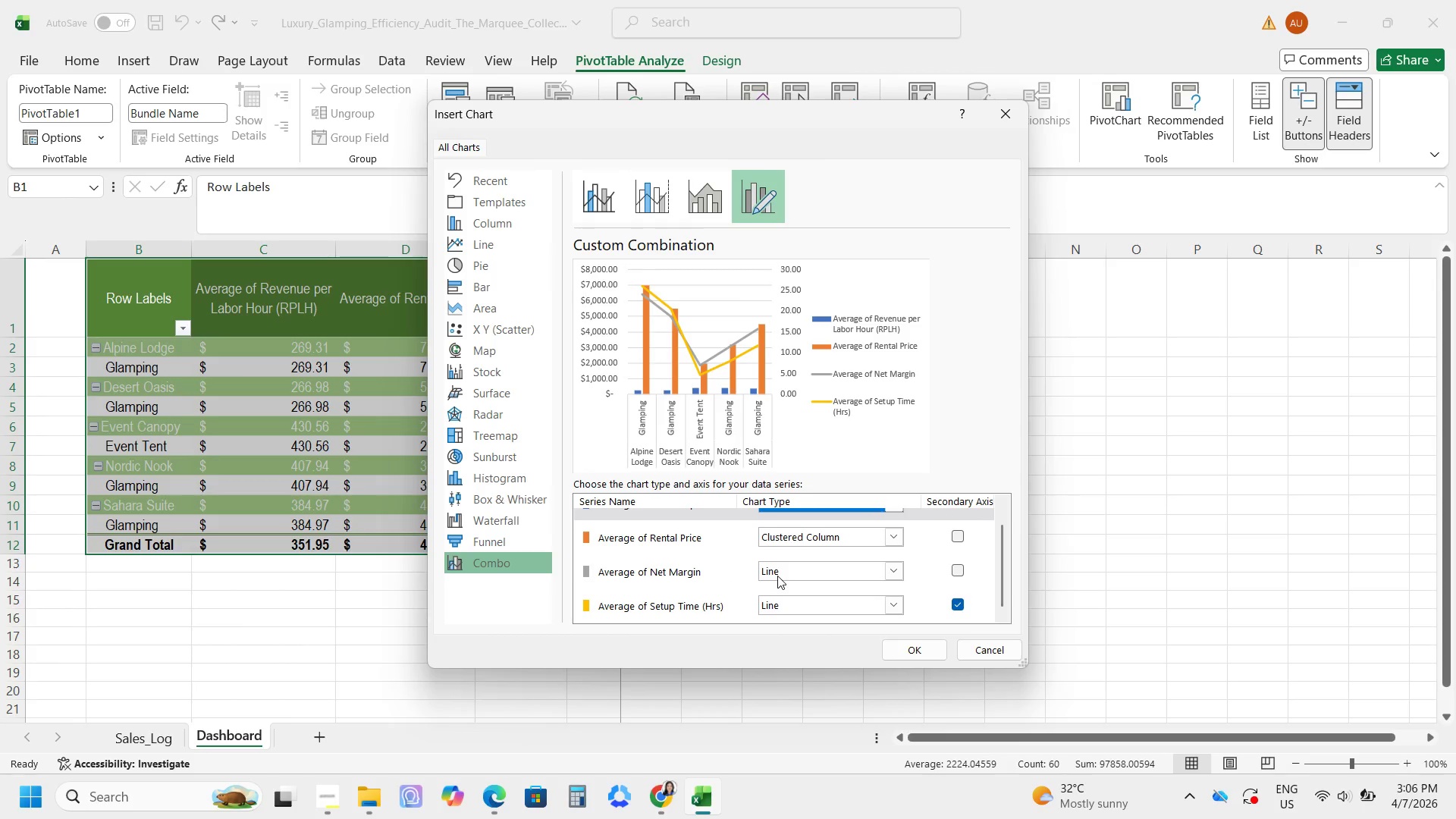 
left_click([306, 604])
 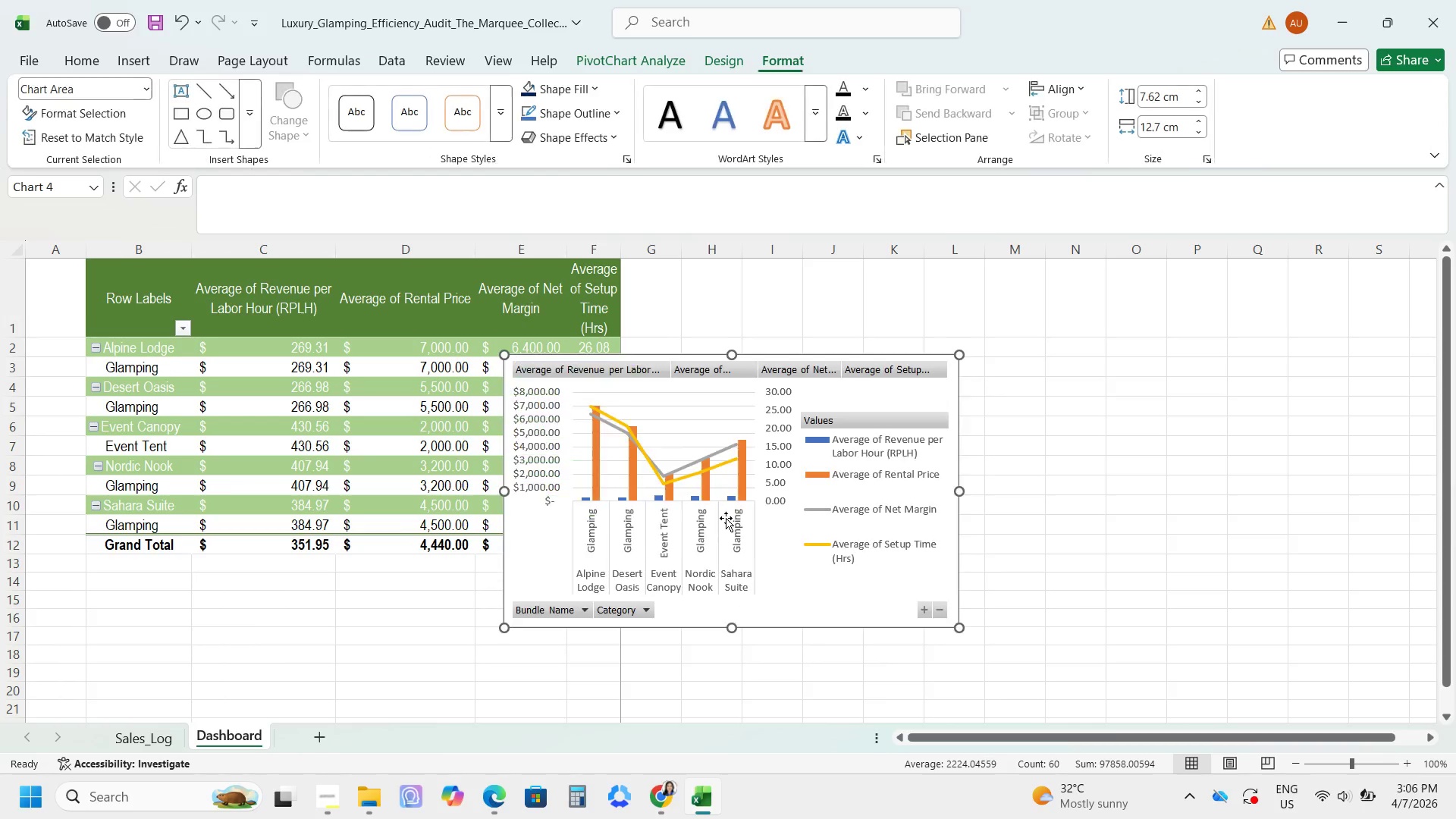 
scroll: coordinate [927, 544], scroll_direction: down, amount: 2.0
 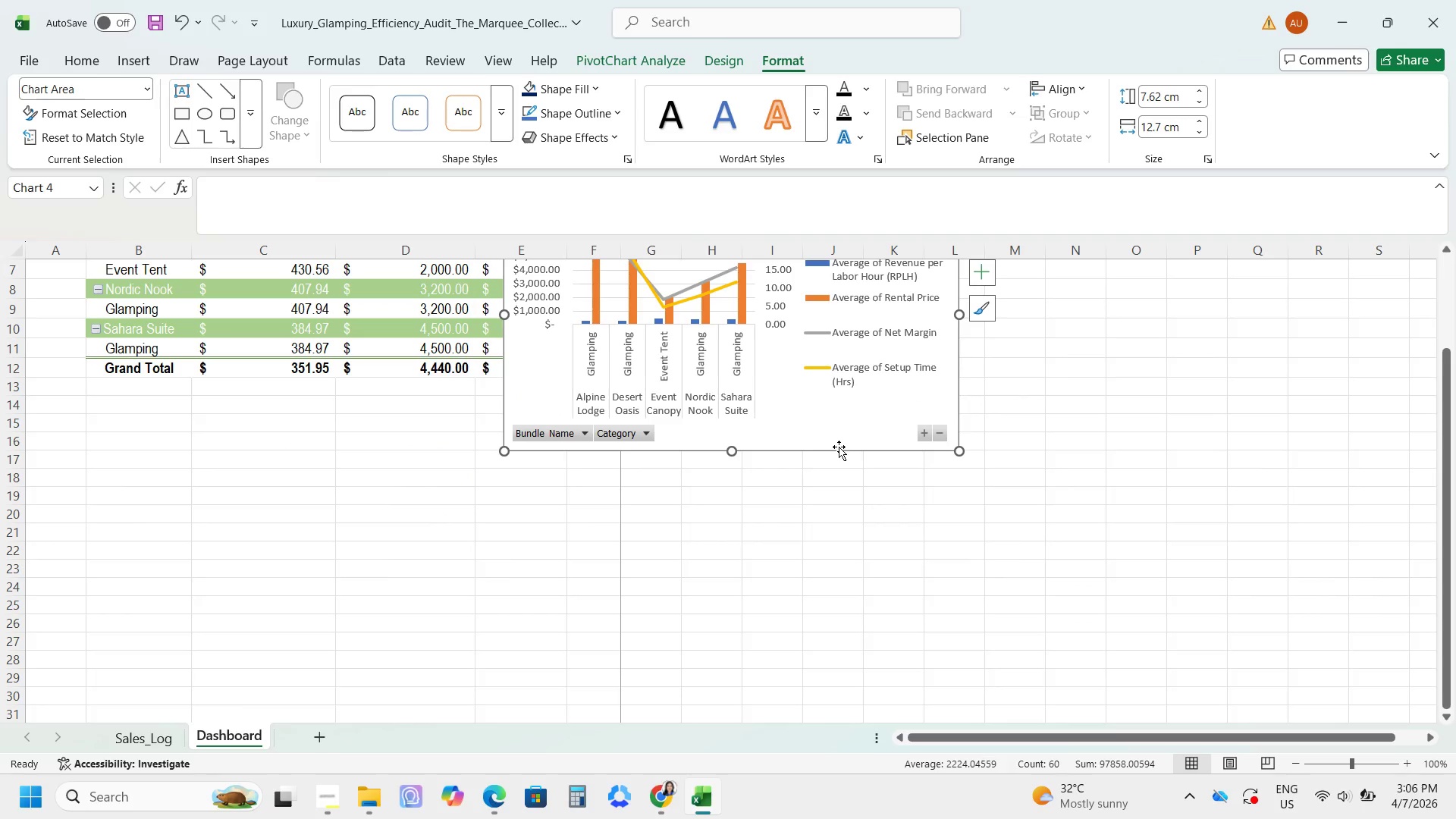 
left_click_drag(start_coordinate=[839, 447], to_coordinate=[473, 654])
 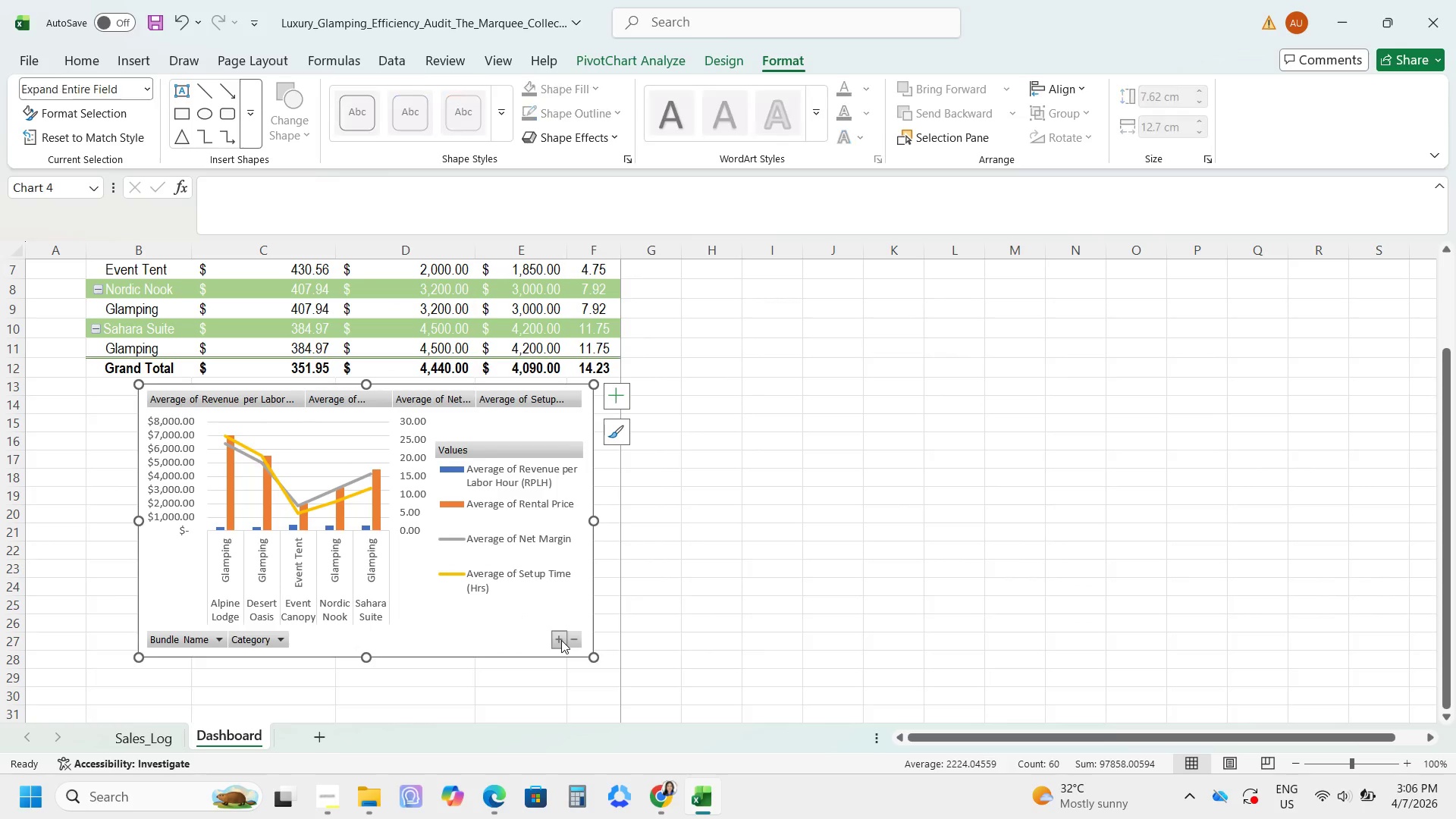 
double_click([561, 640])
 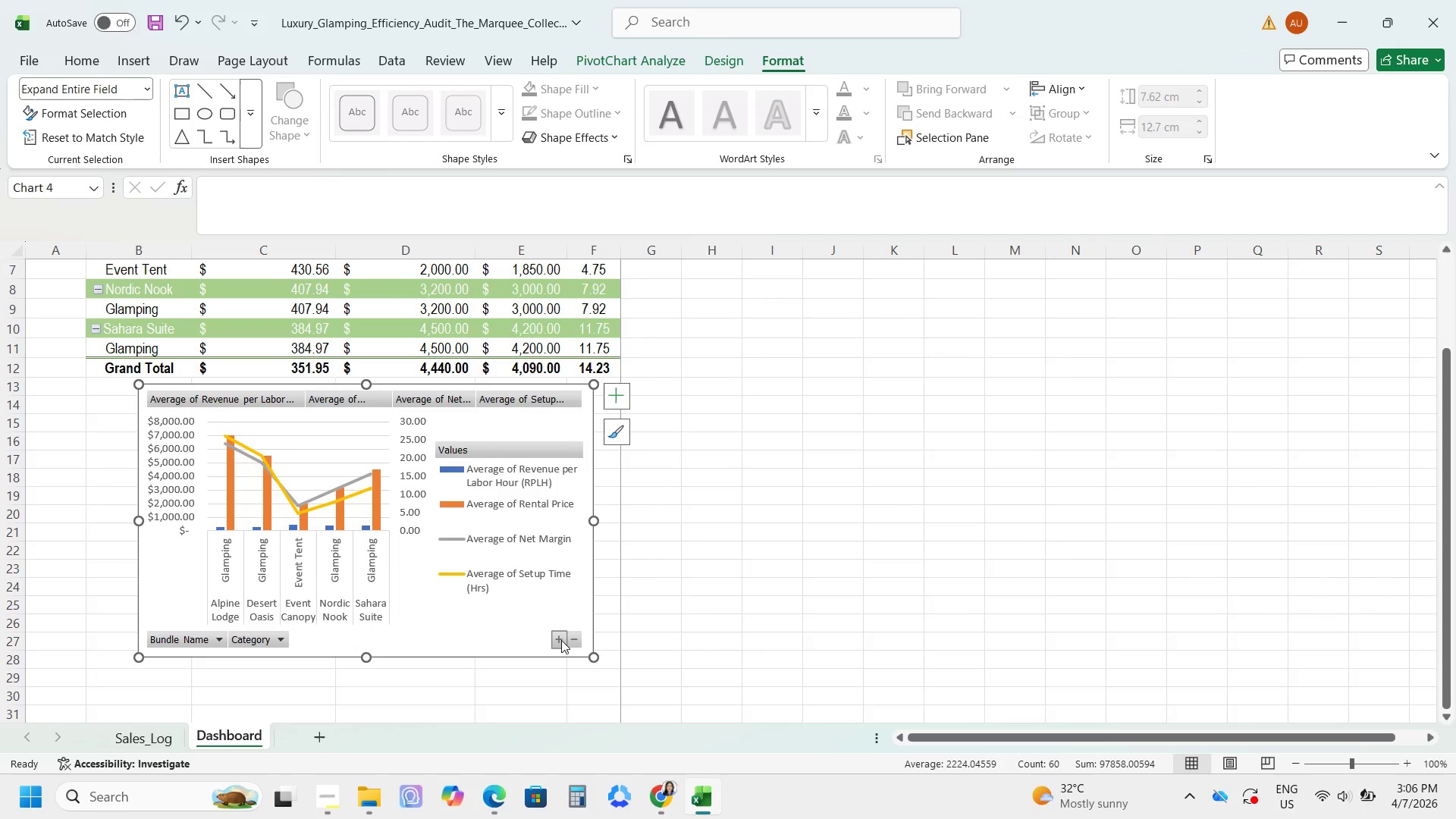 
triple_click([561, 640])
 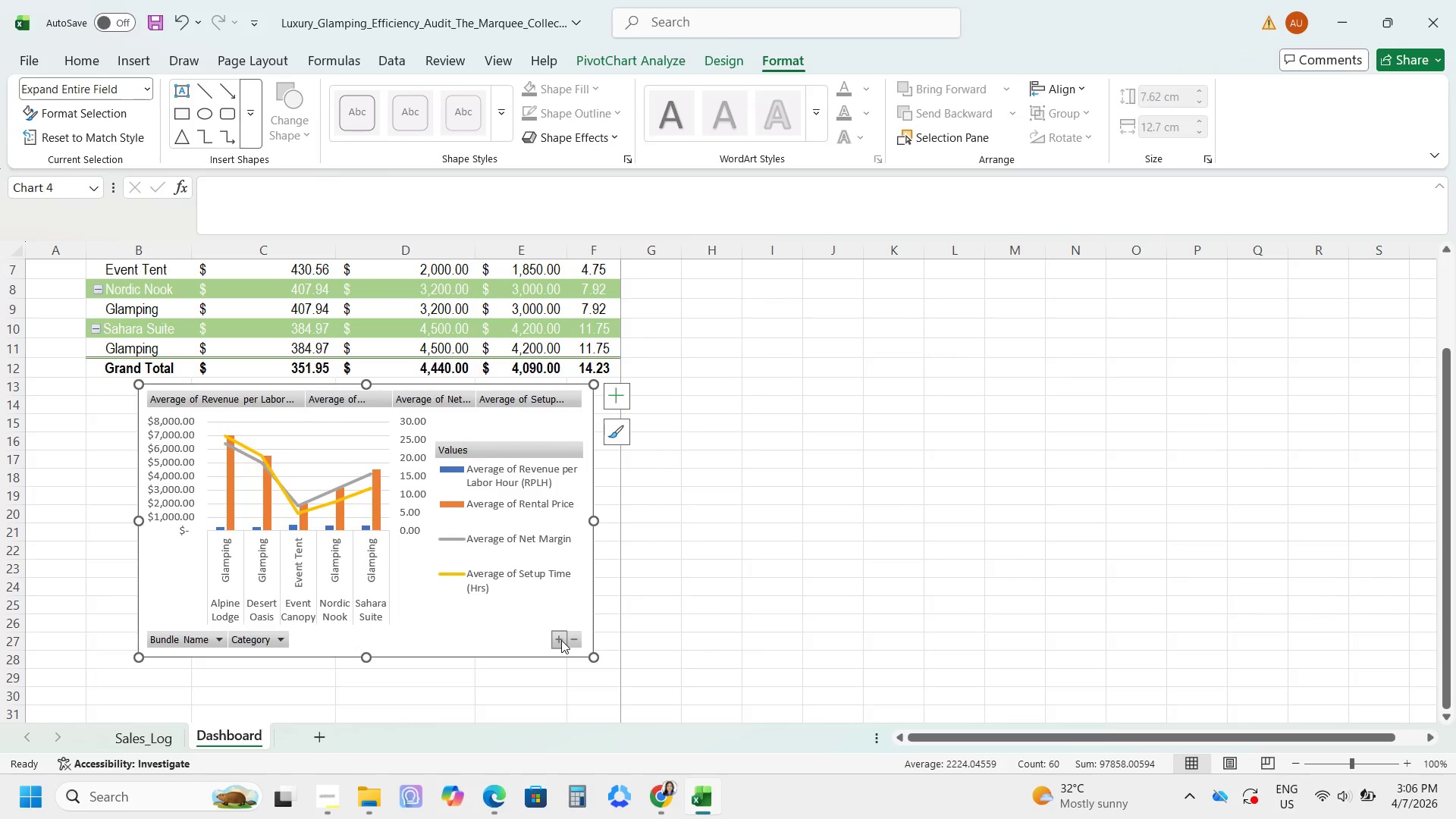 
triple_click([561, 640])
 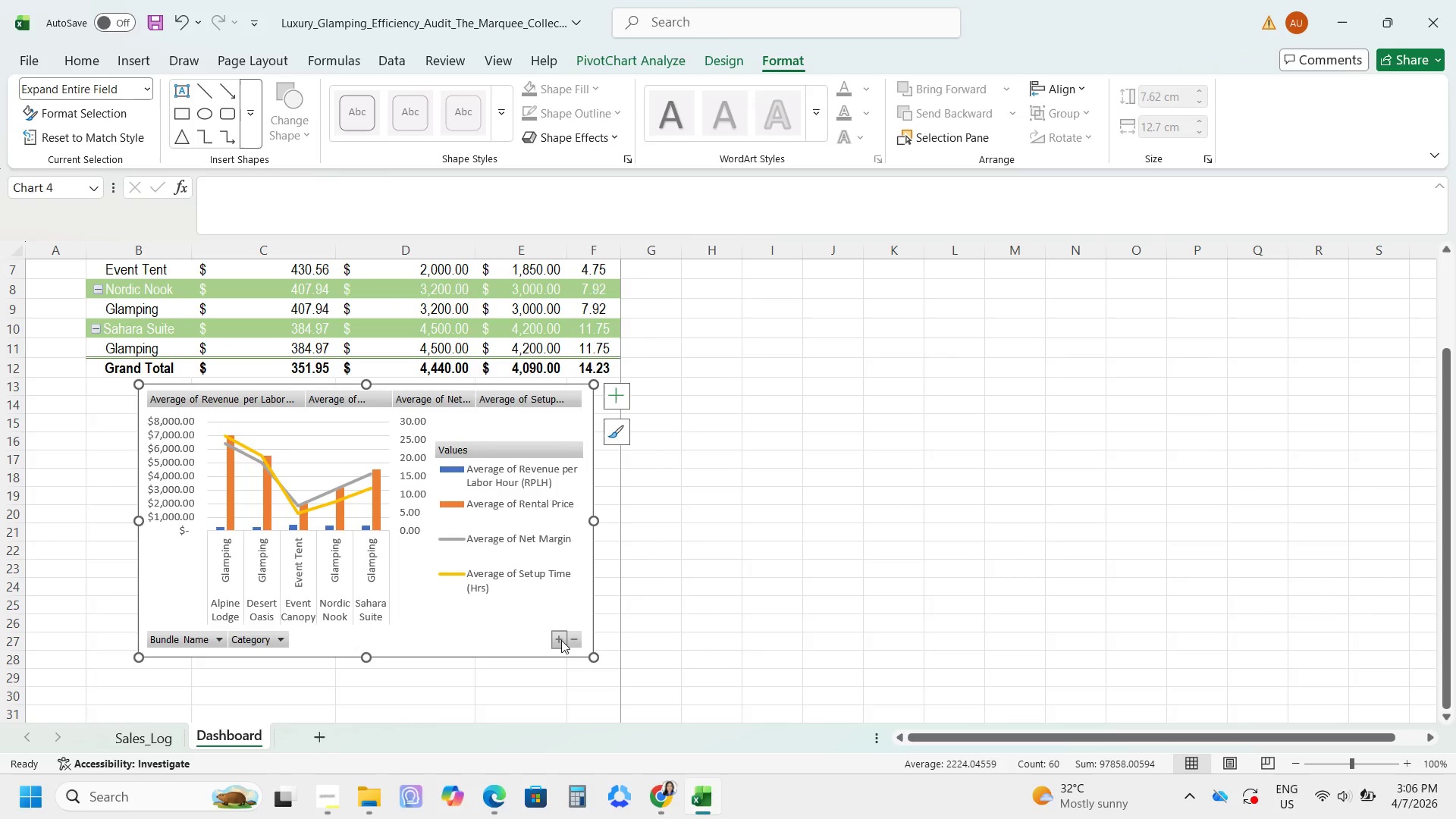 
triple_click([561, 640])
 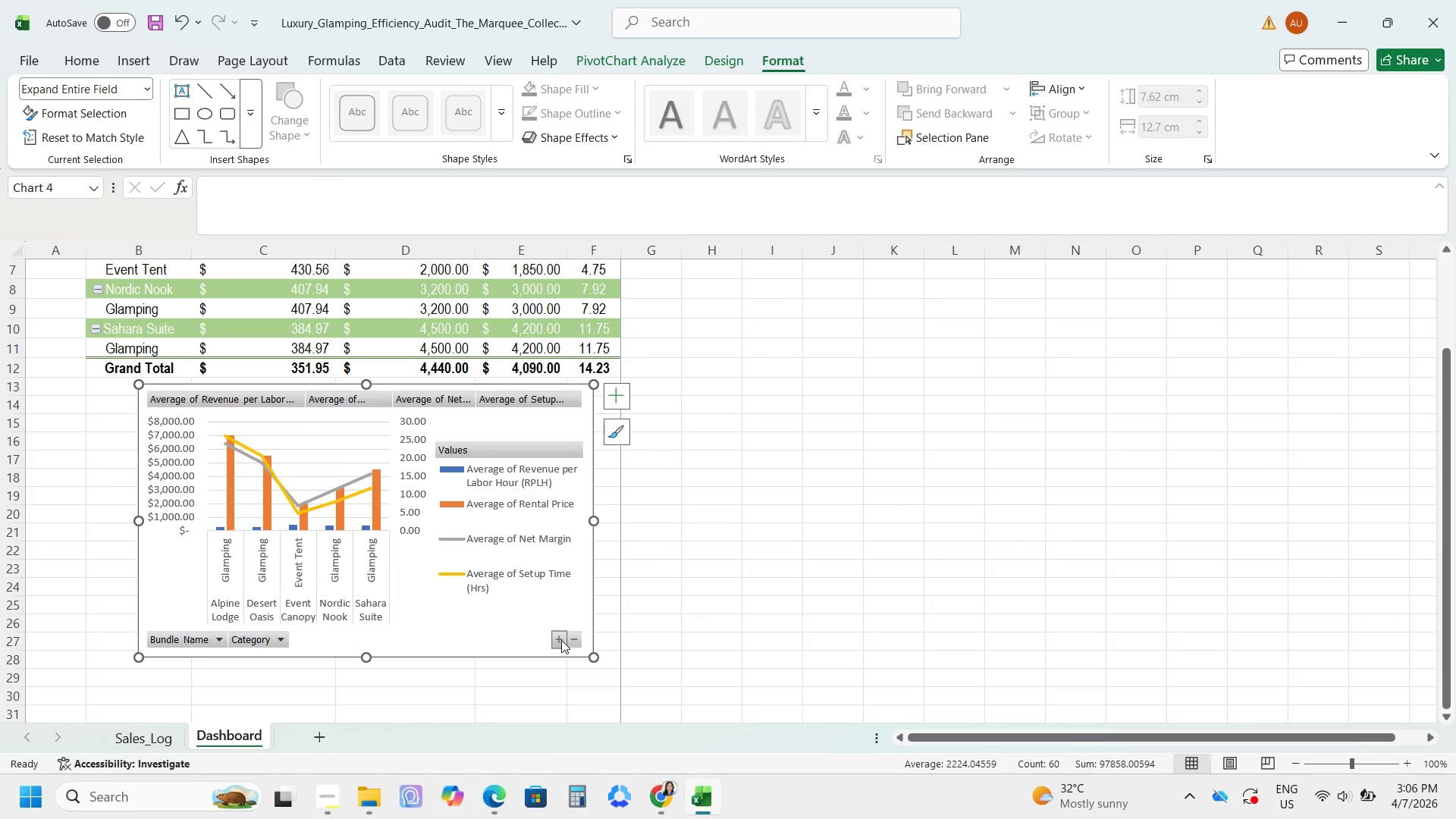 
triple_click([561, 640])
 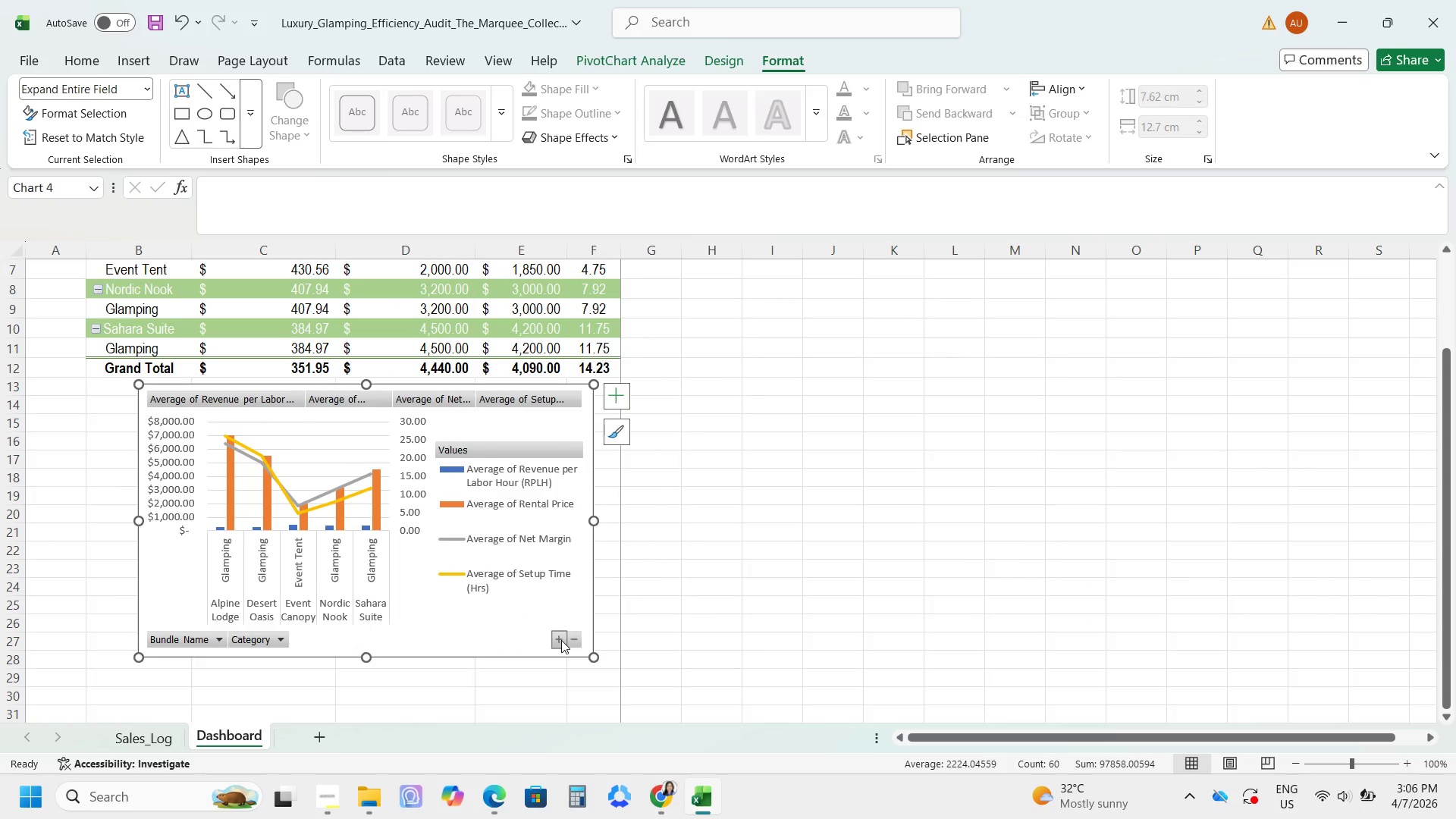 
triple_click([561, 640])
 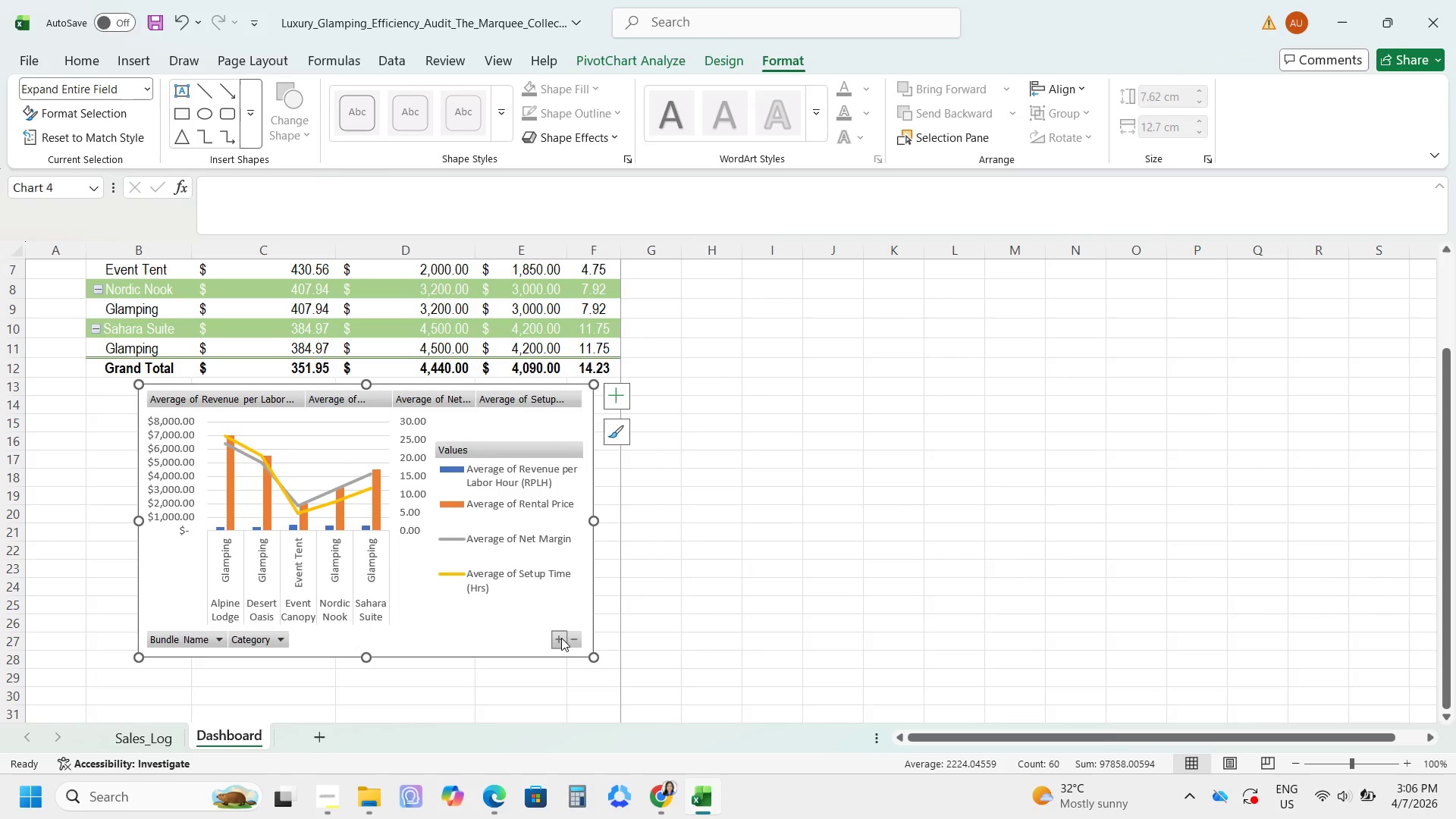 
triple_click([561, 638])
 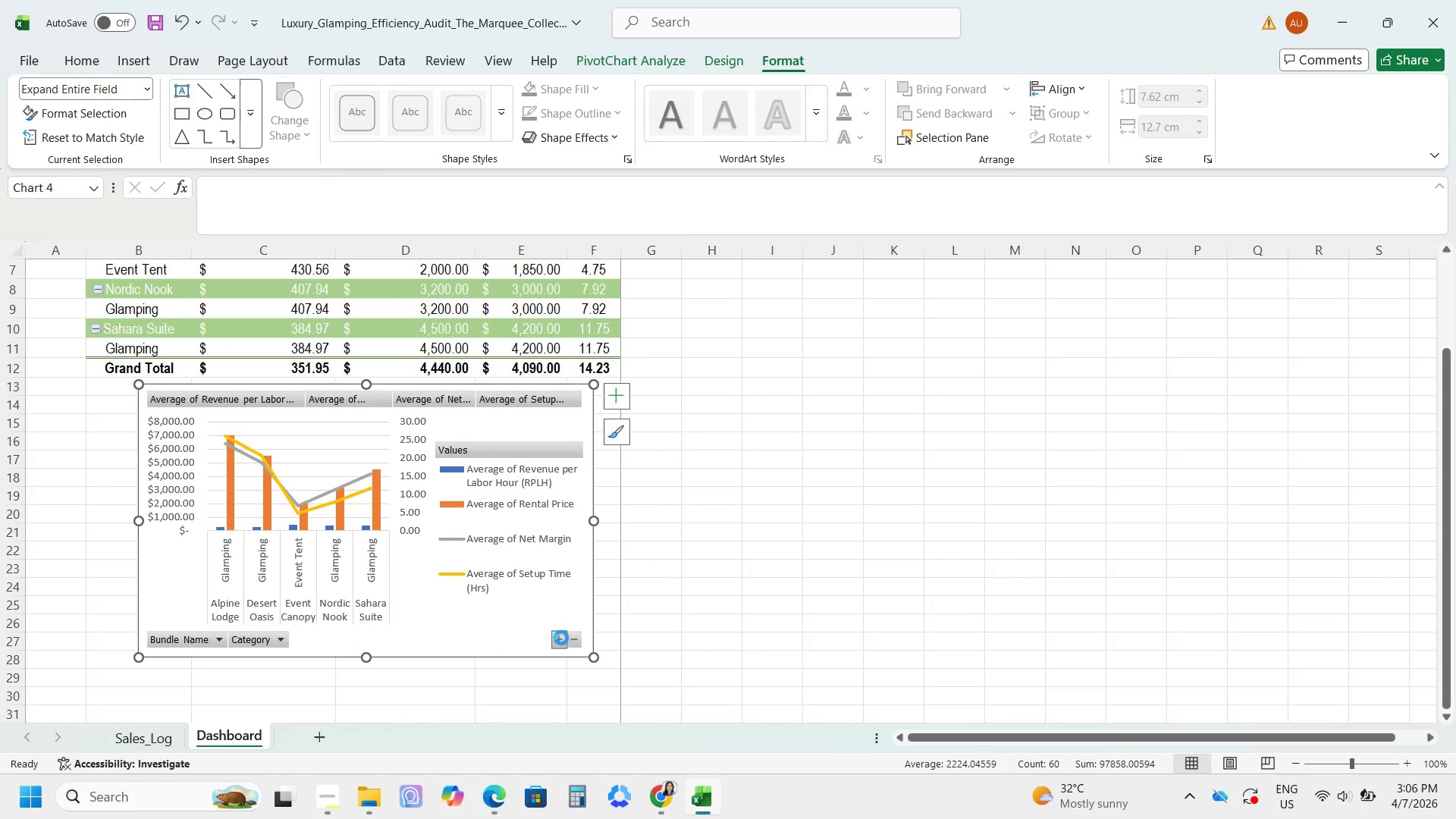 
triple_click([561, 638])
 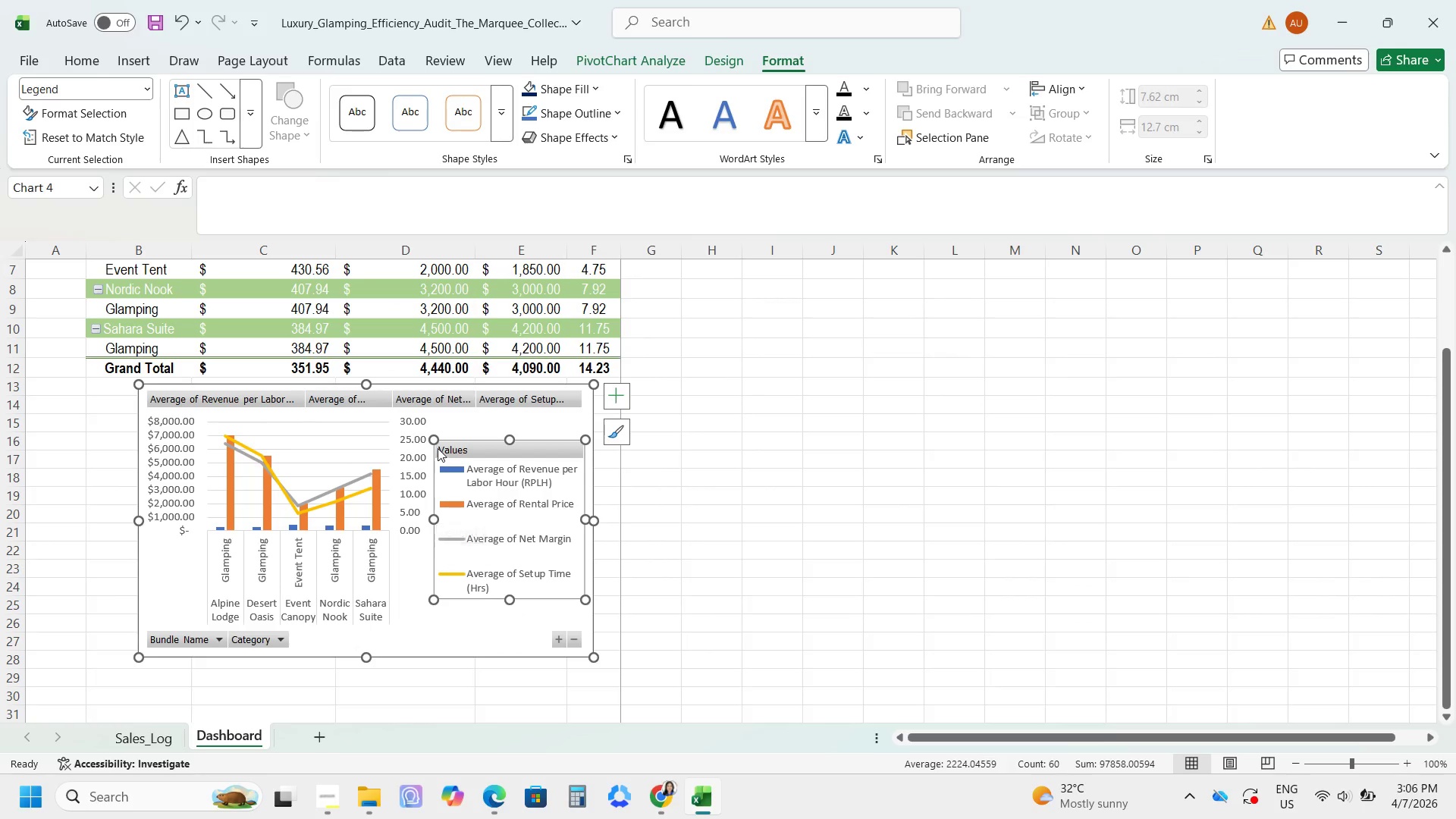 
left_click_drag(start_coordinate=[513, 620], to_coordinate=[462, 632])
 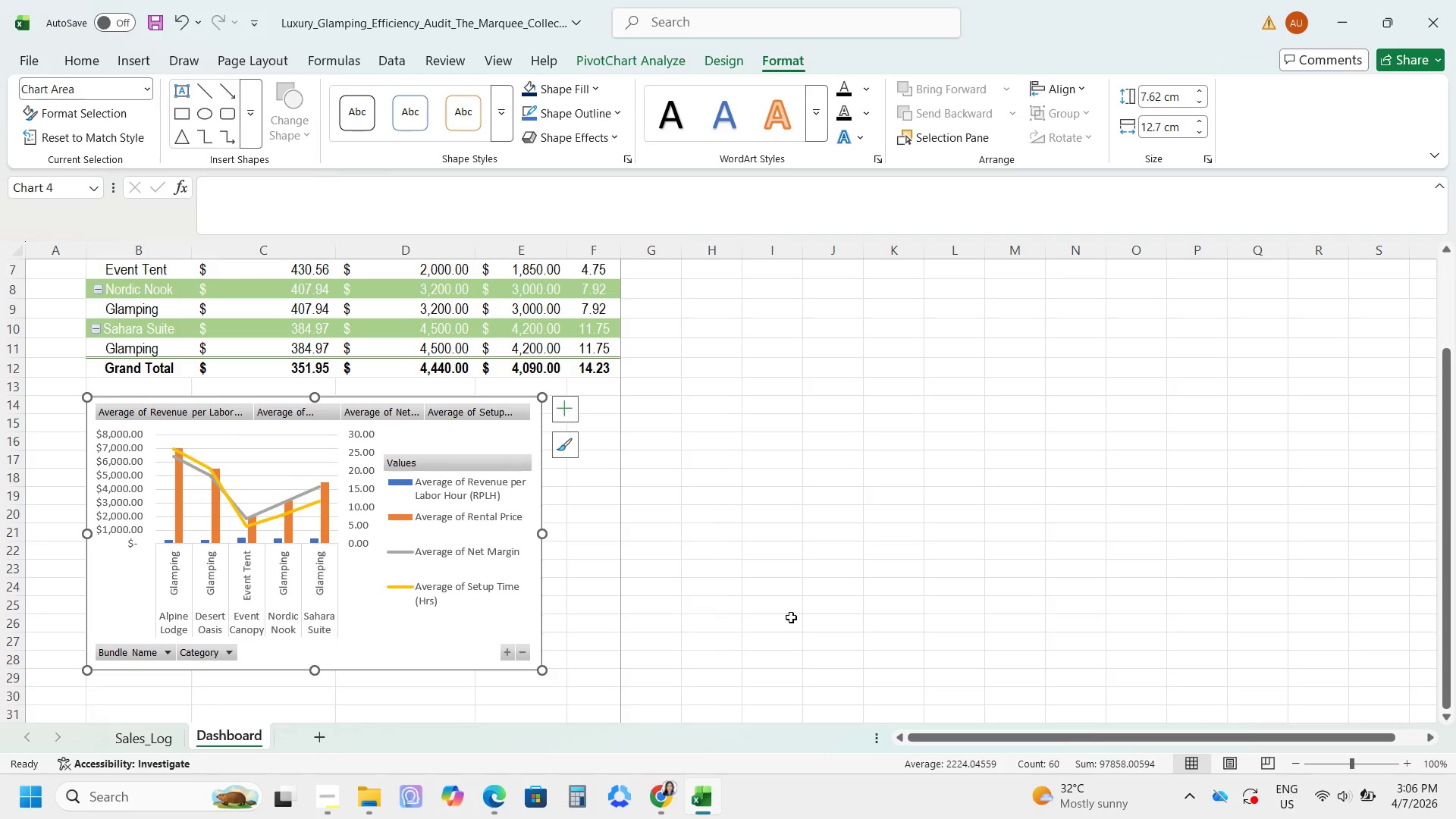 
scroll: coordinate [791, 617], scroll_direction: down, amount: 3.0
 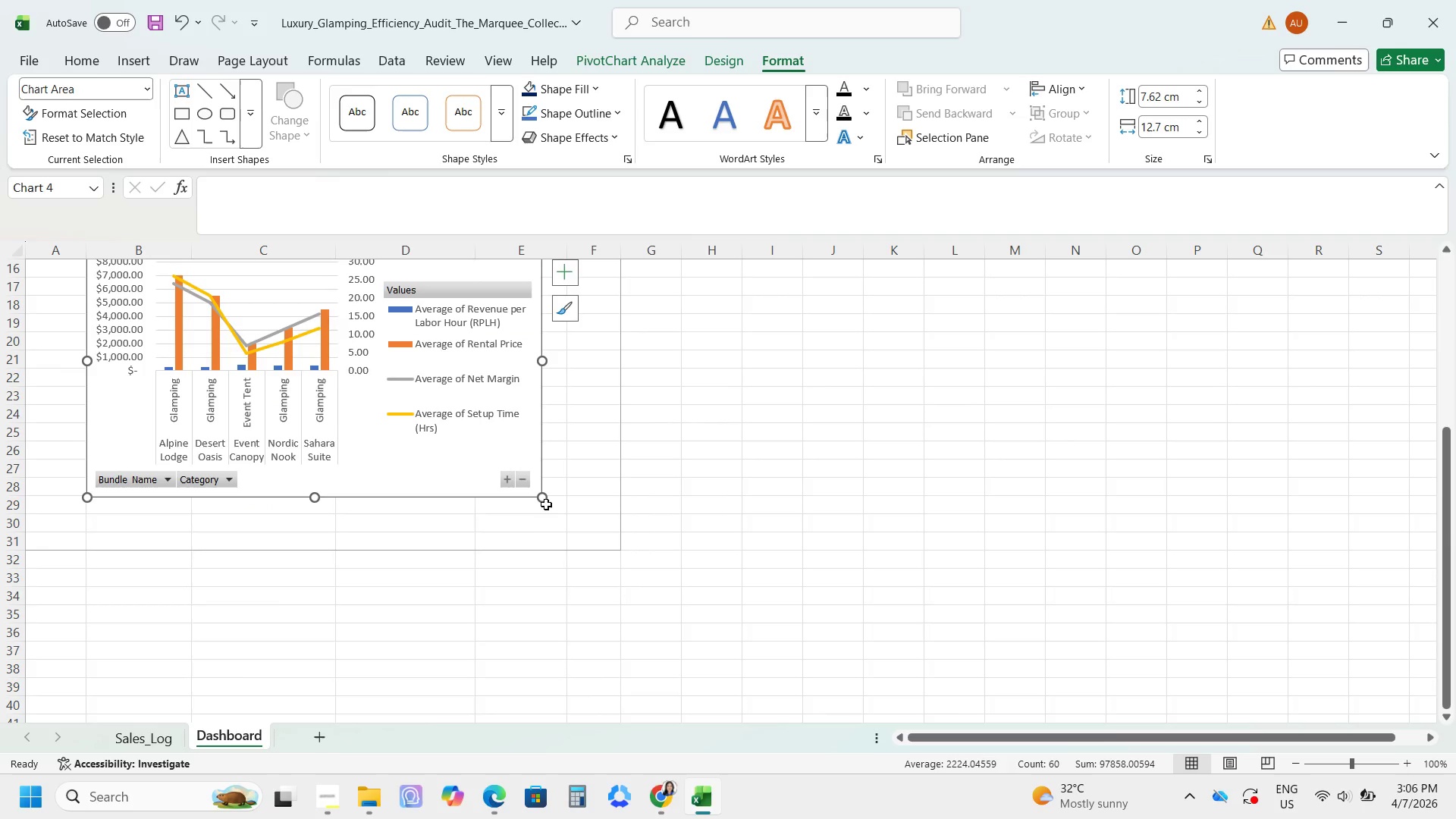 
left_click_drag(start_coordinate=[542, 499], to_coordinate=[621, 551])
 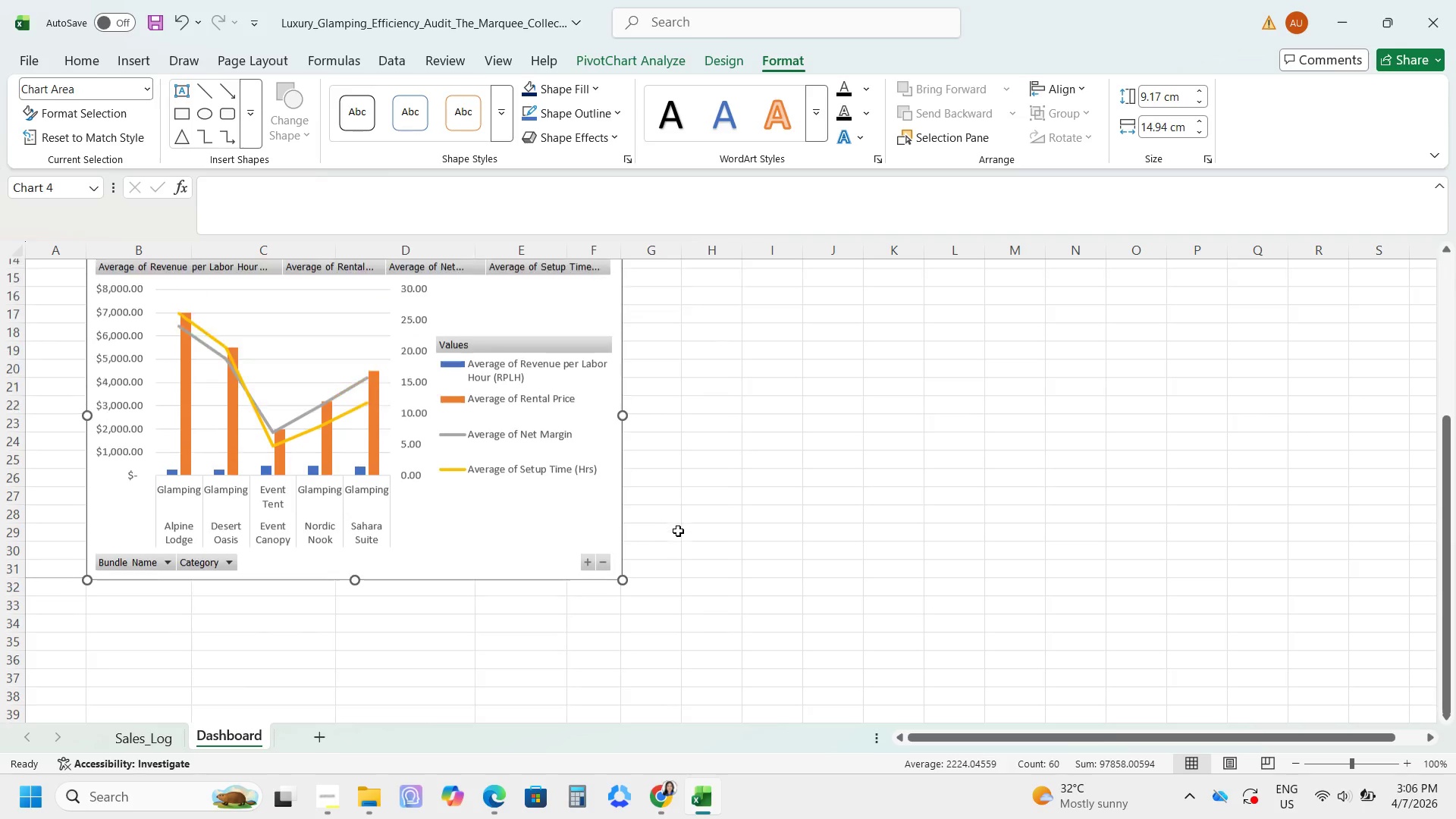 
left_click([480, 497])
 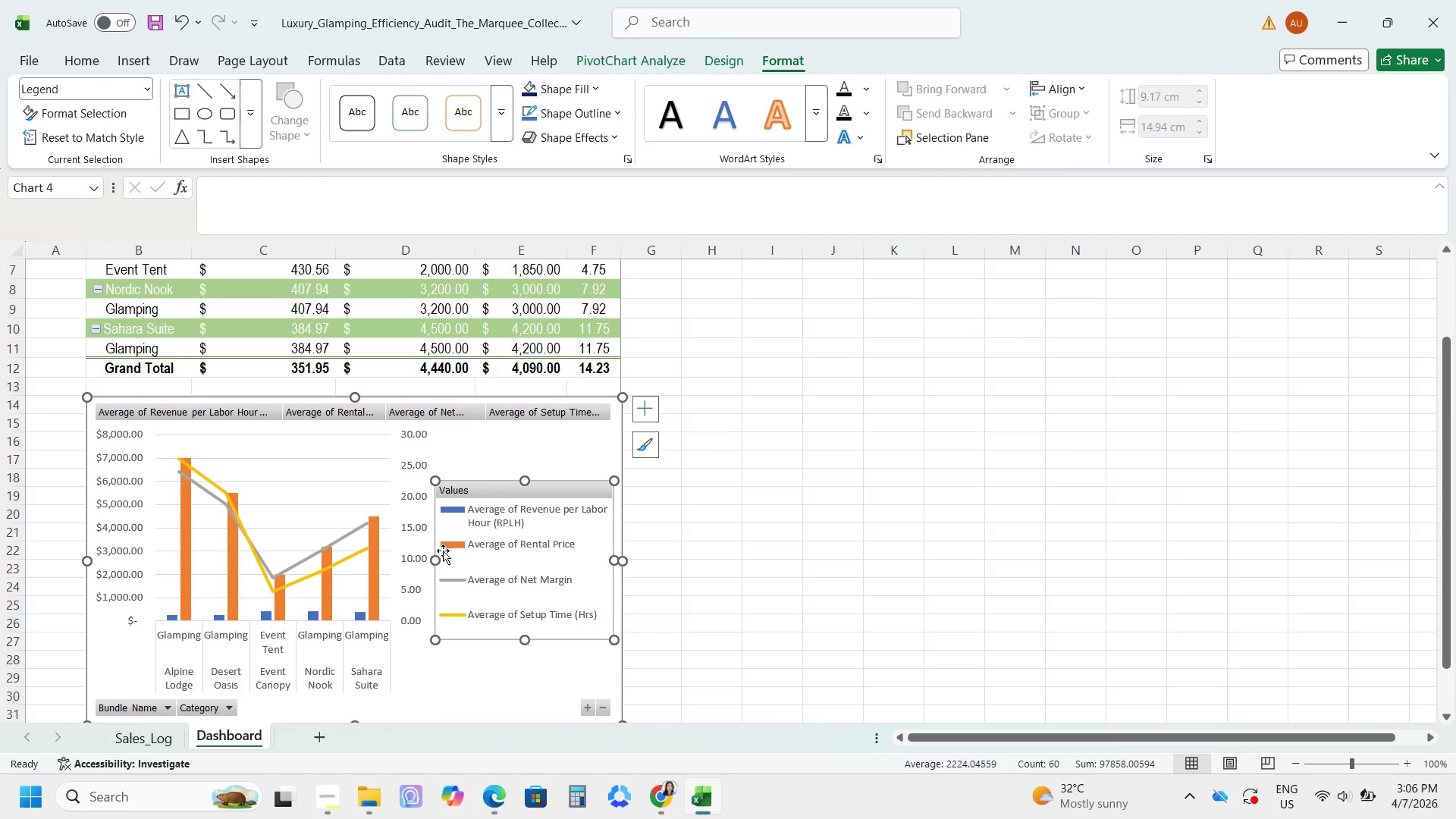 
scroll: coordinate [678, 531], scroll_direction: up, amount: 3.0
 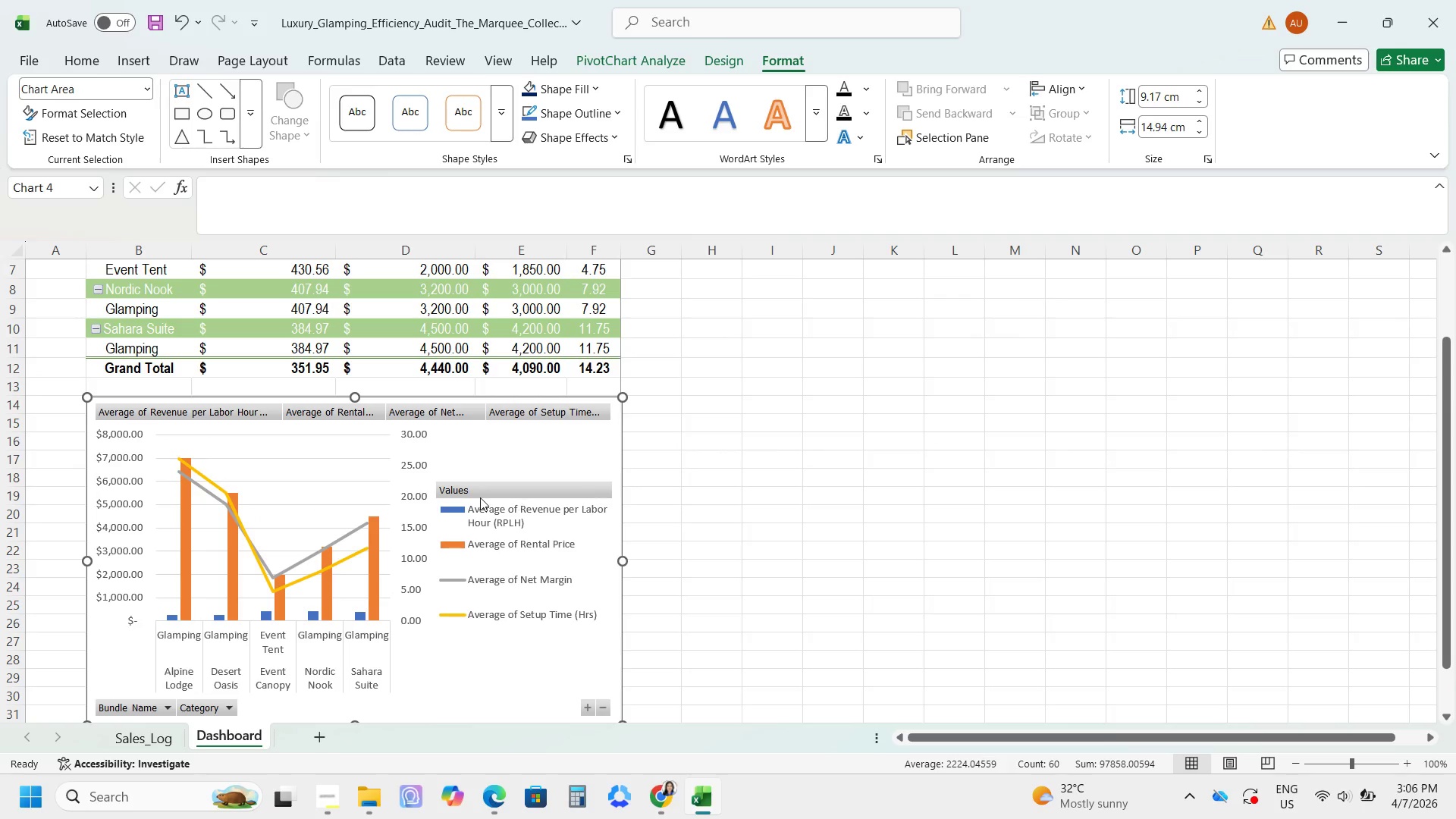 
left_click_drag(start_coordinate=[434, 564], to_coordinate=[455, 566])